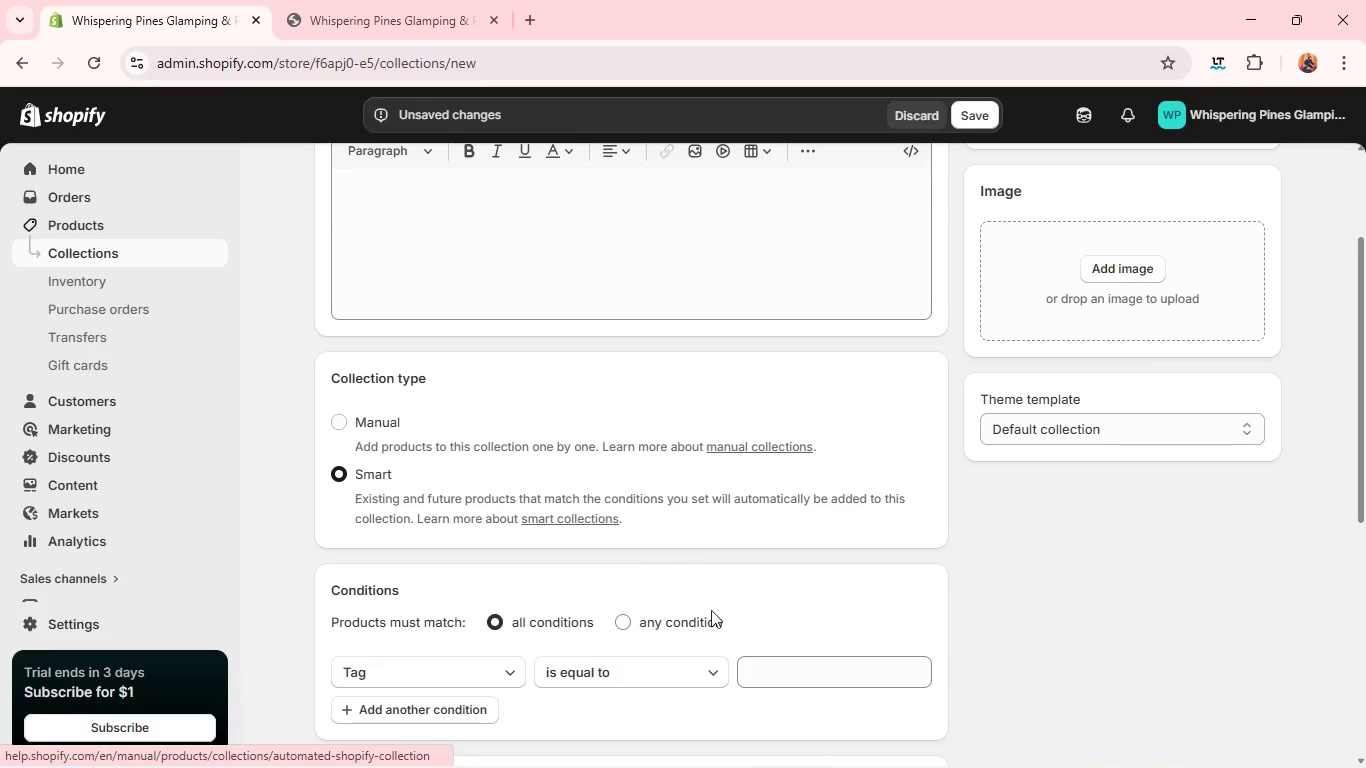 
left_click([777, 673])
 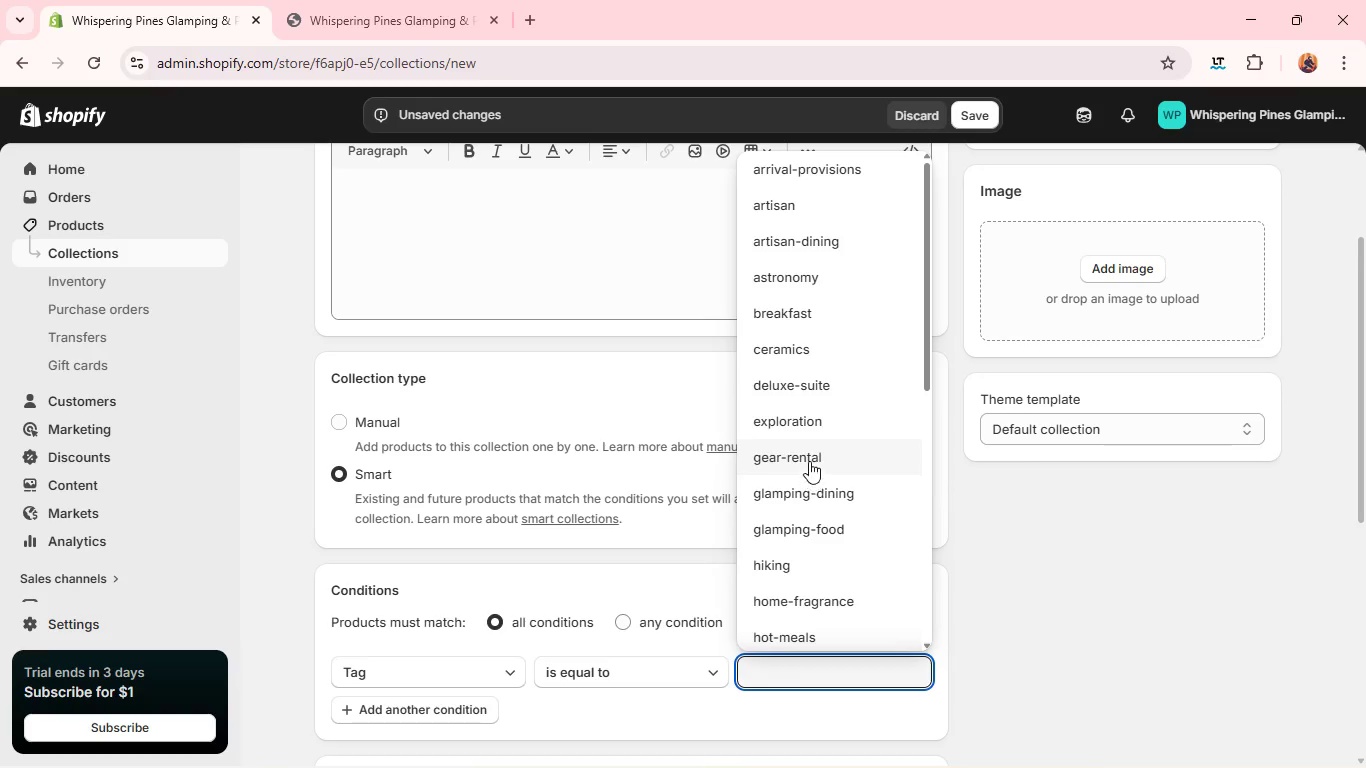 
left_click([810, 451])
 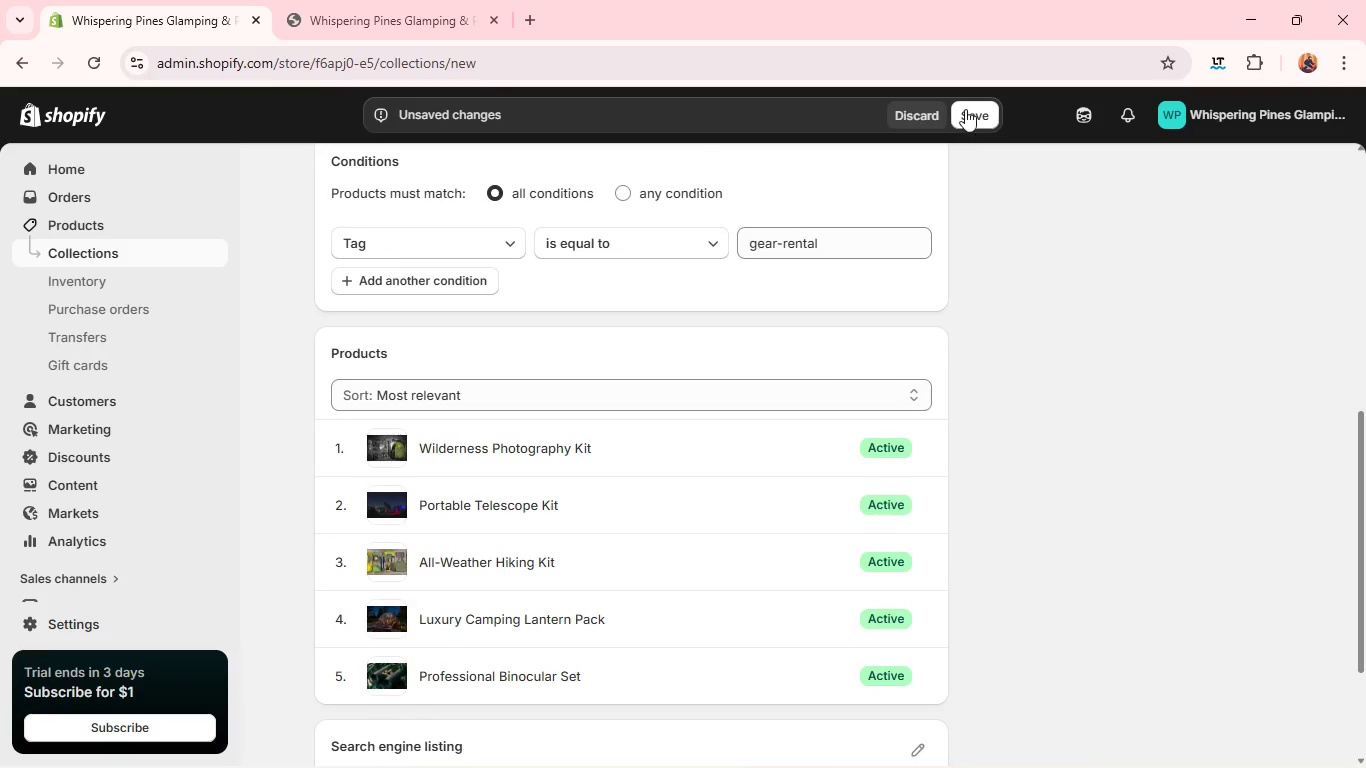 
left_click([971, 108])
 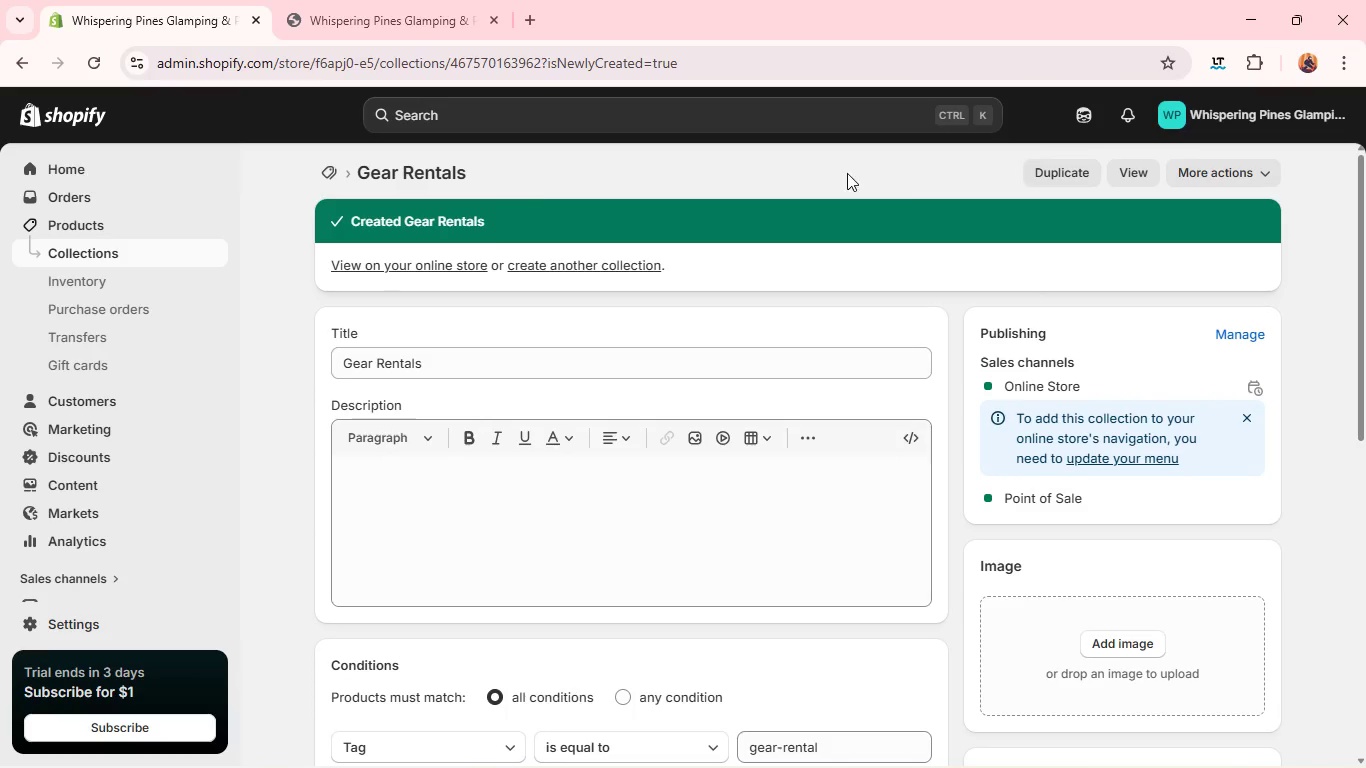 
wait(7.3)
 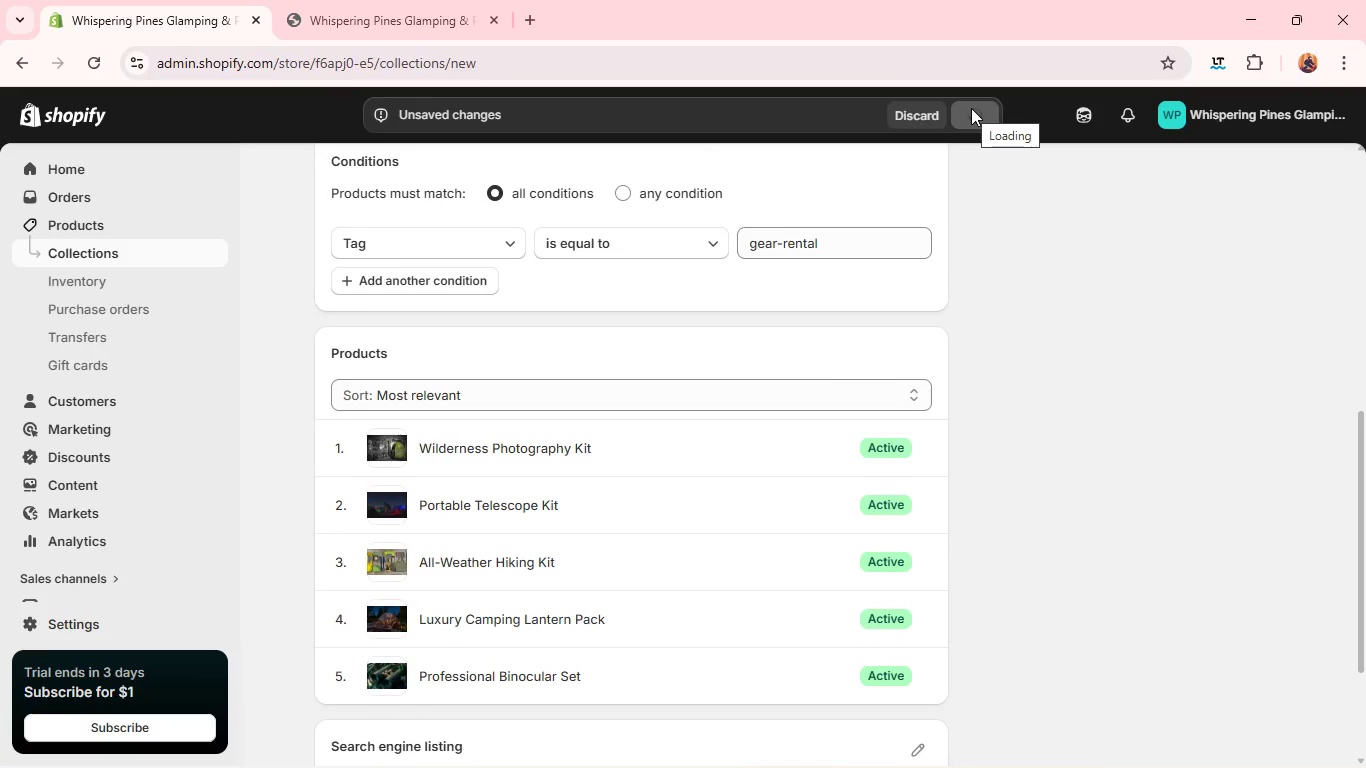 
left_click([130, 247])
 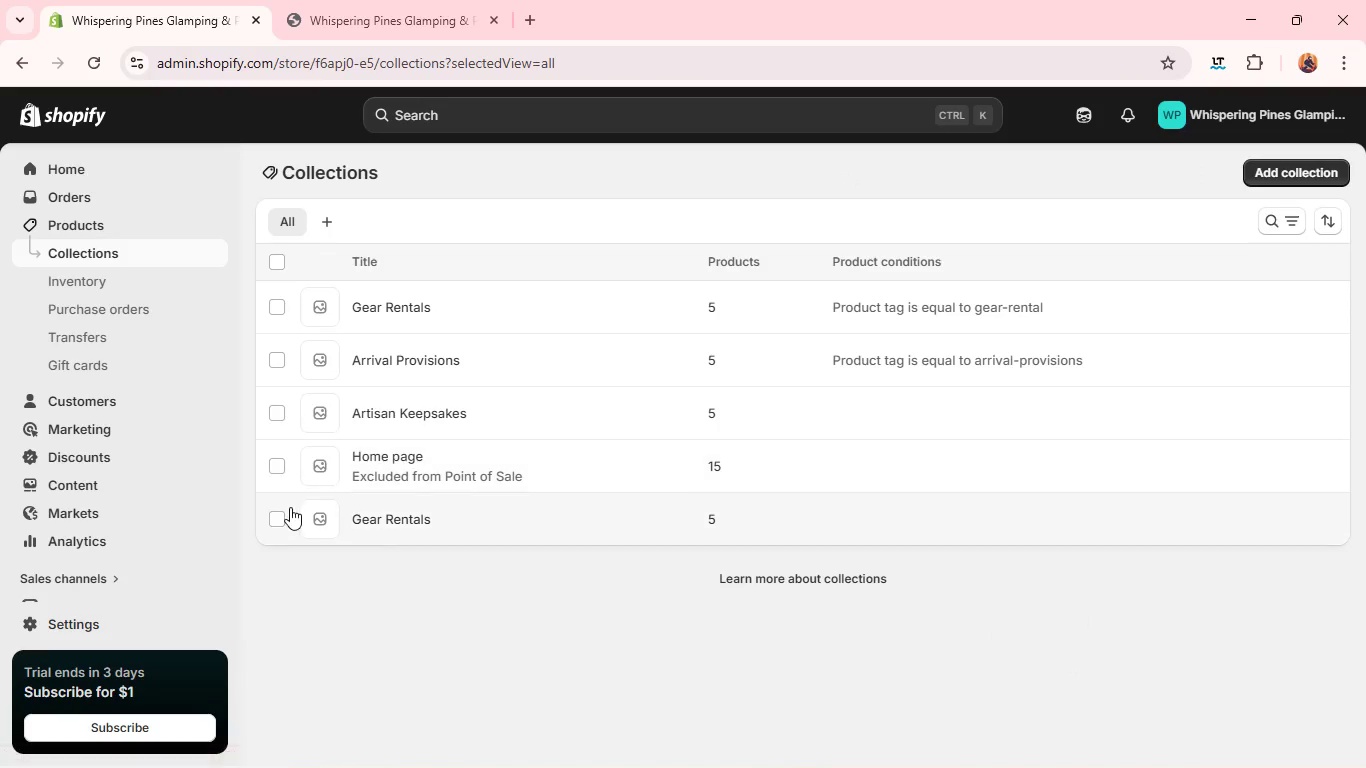 
left_click([289, 523])
 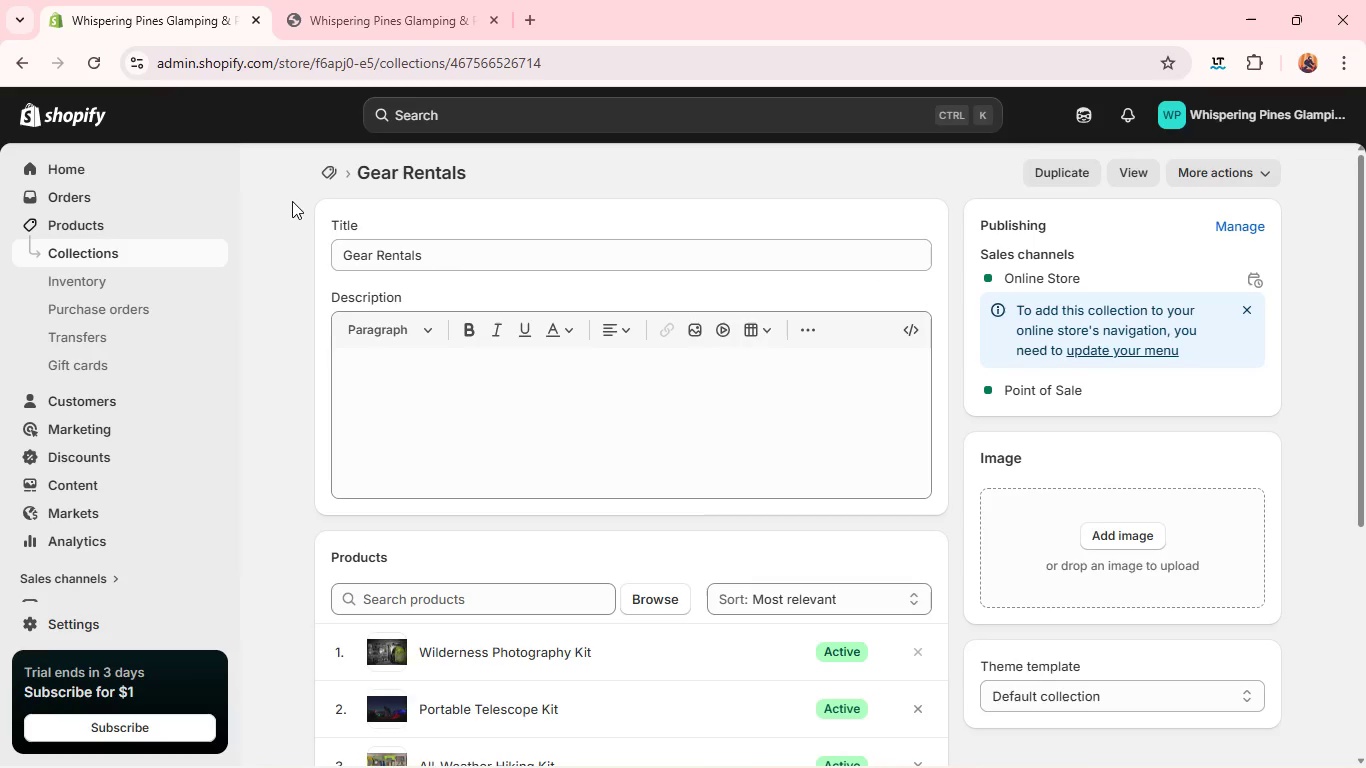 
left_click([336, 168])
 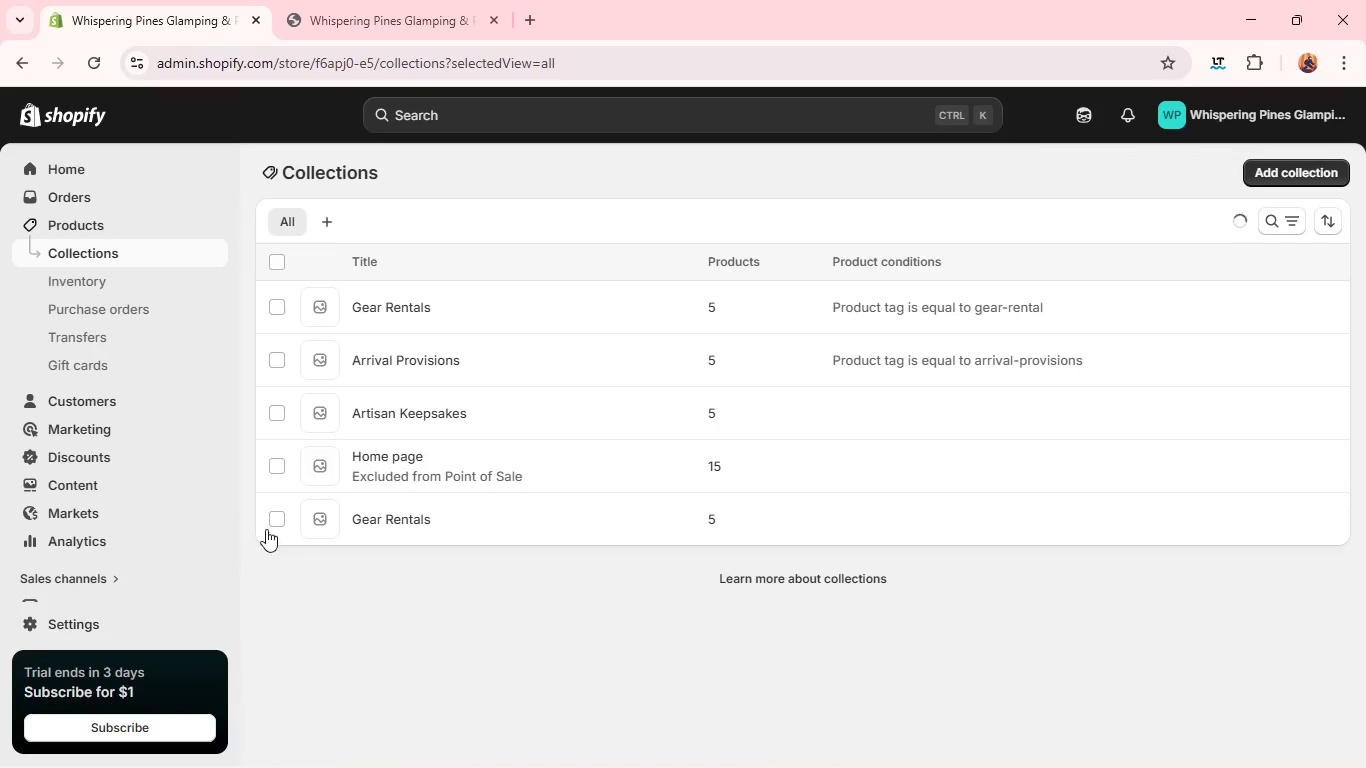 
left_click([267, 520])
 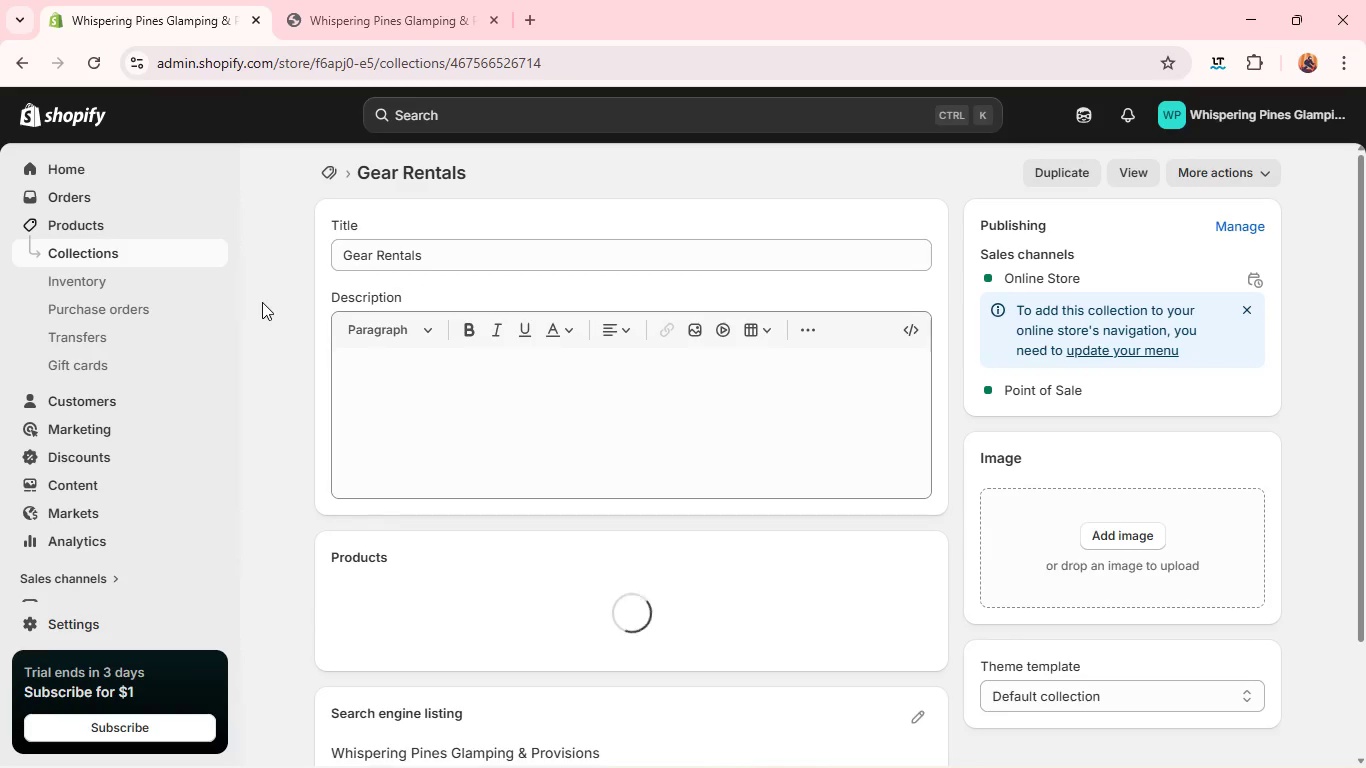 
left_click([139, 252])
 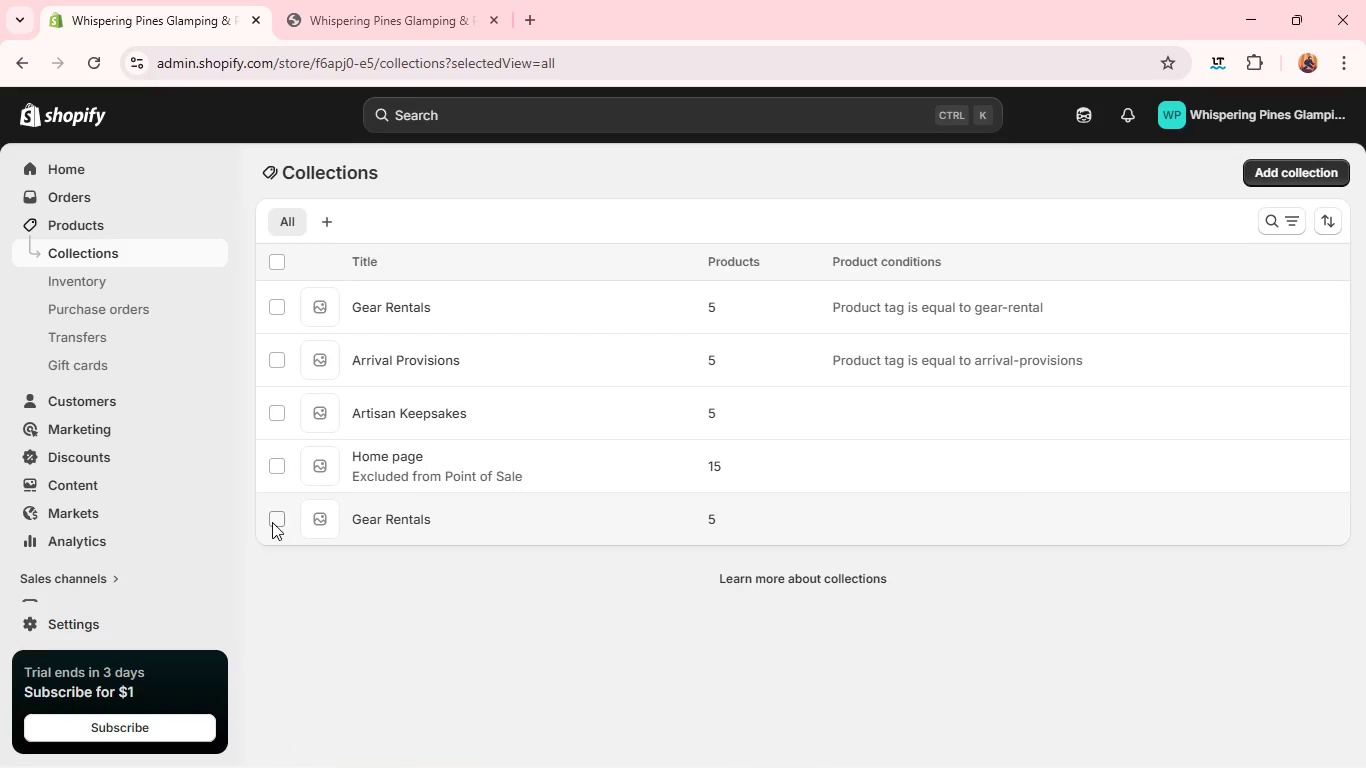 
left_click([276, 521])
 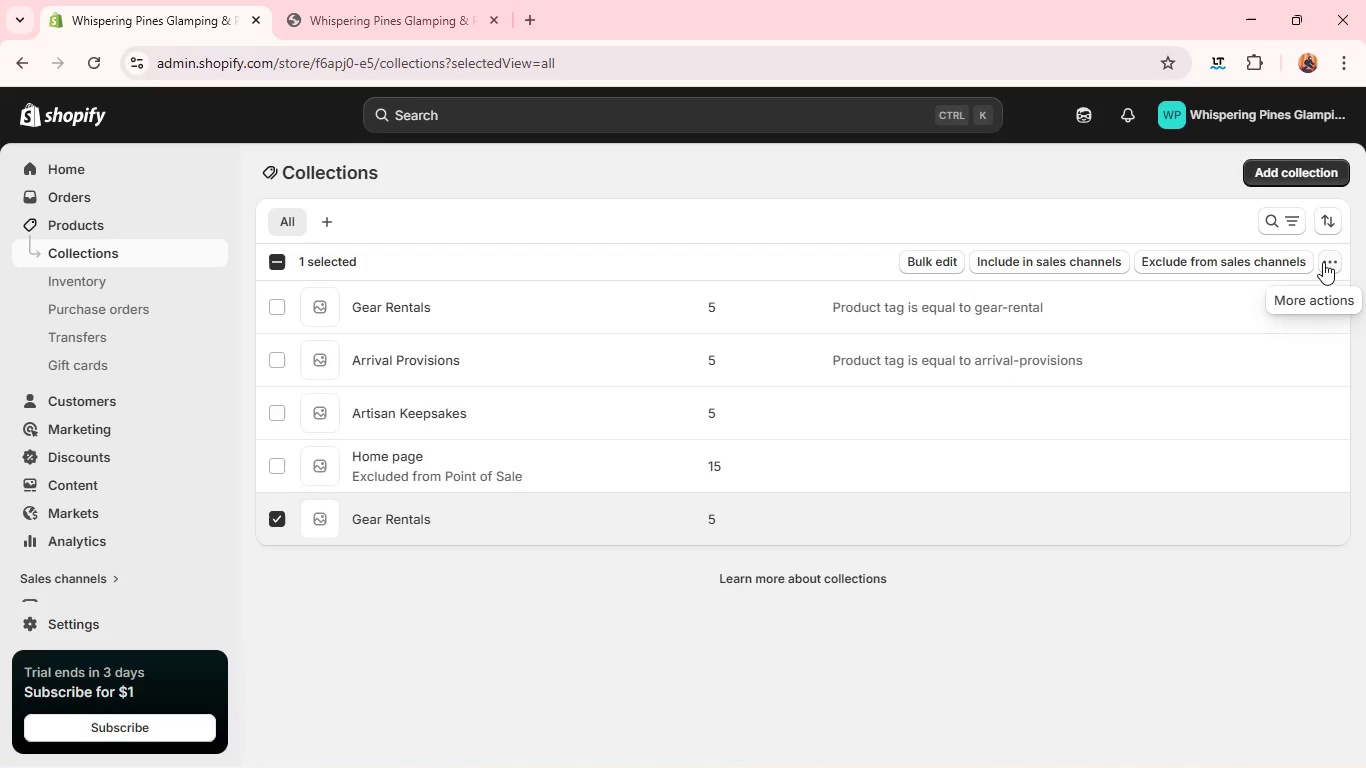 
left_click([1327, 262])
 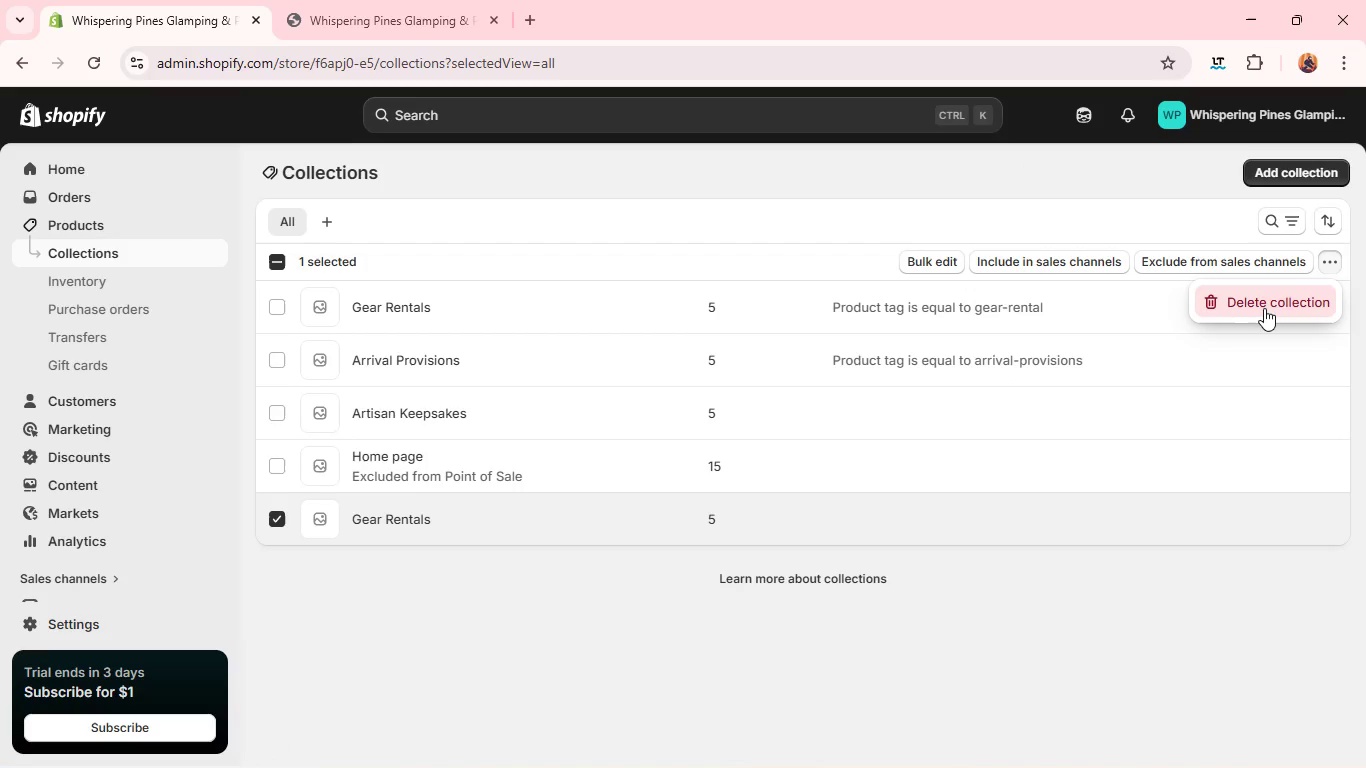 
left_click([1264, 308])
 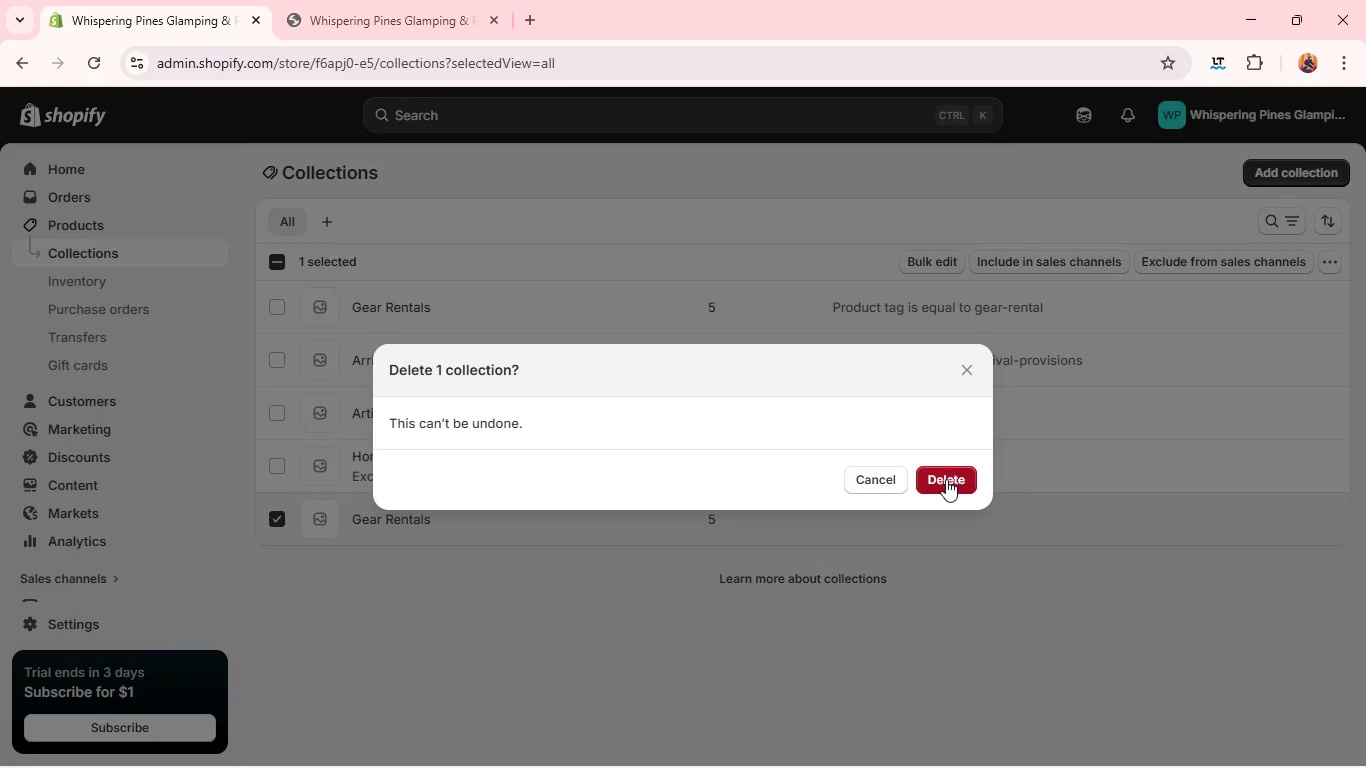 
left_click([946, 481])
 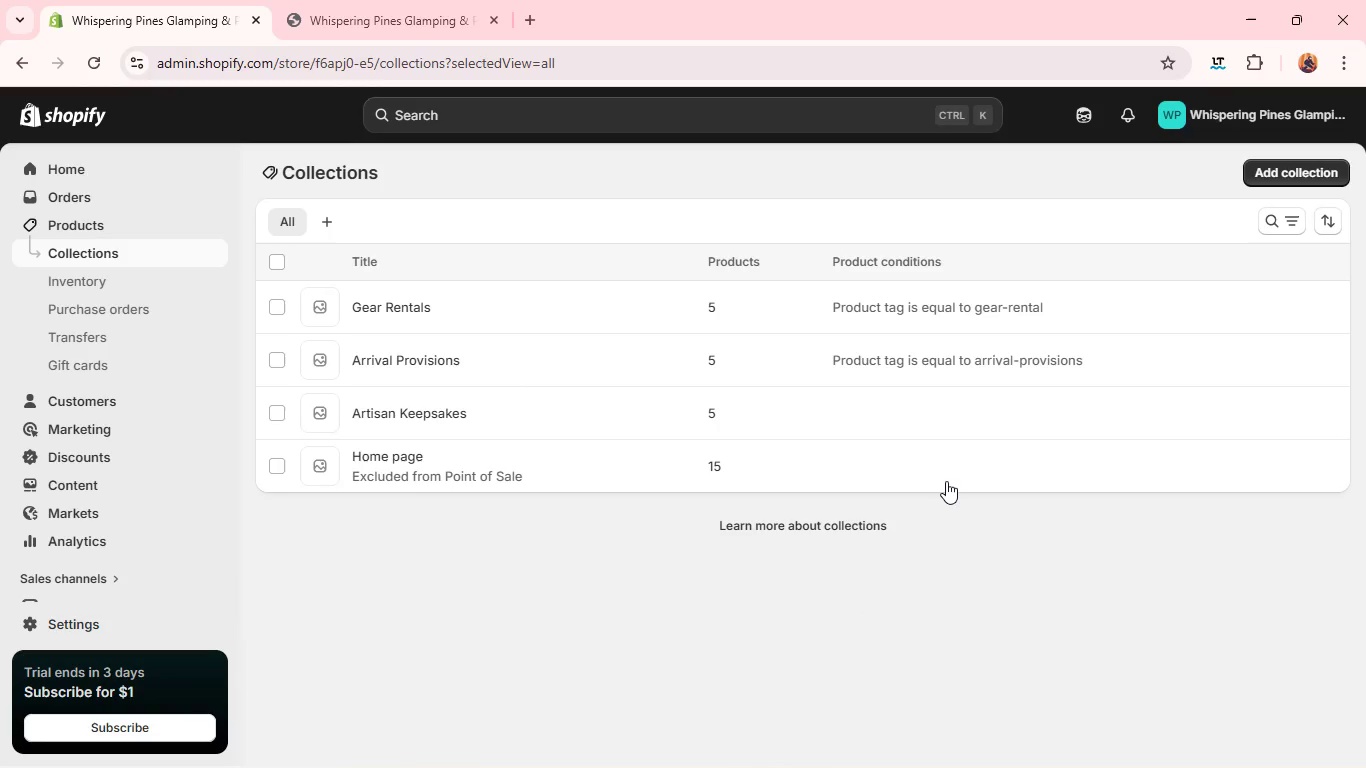 
wait(11.52)
 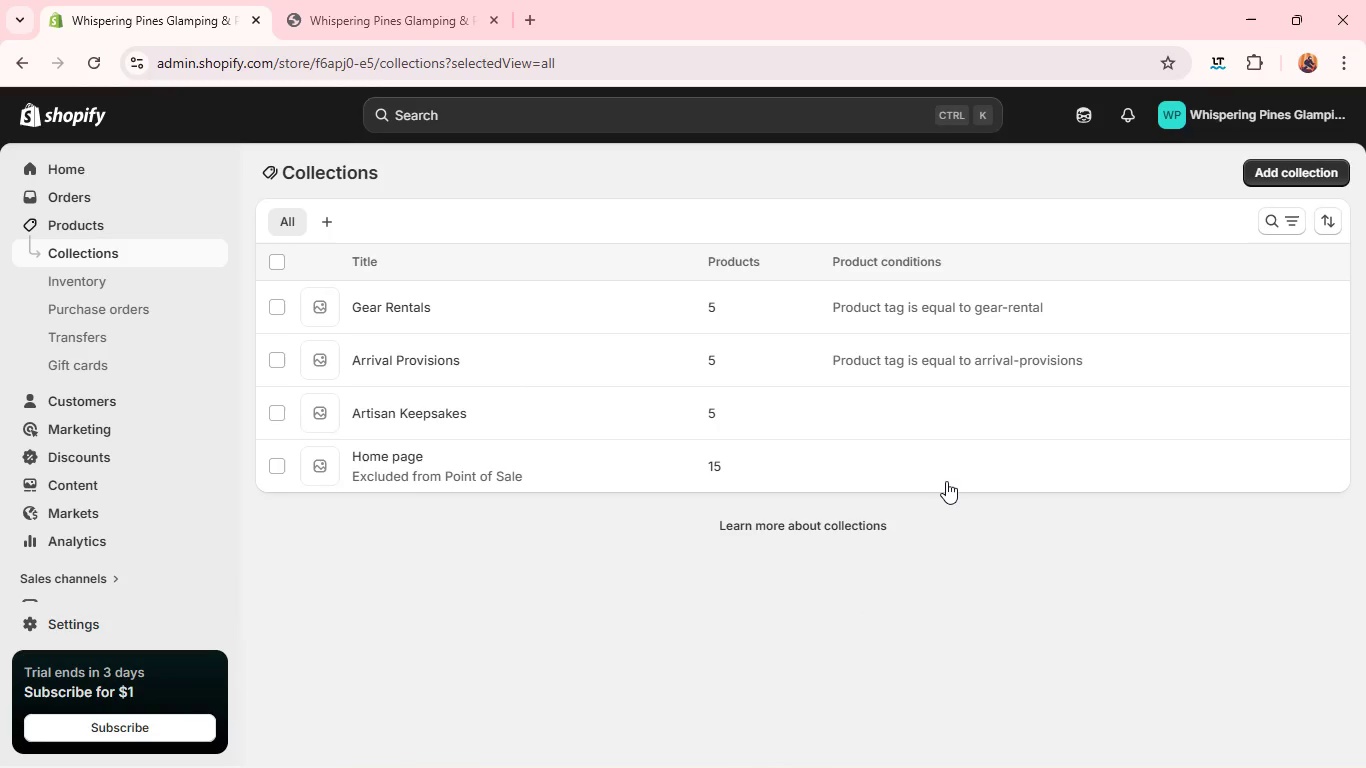 
left_click([1295, 169])
 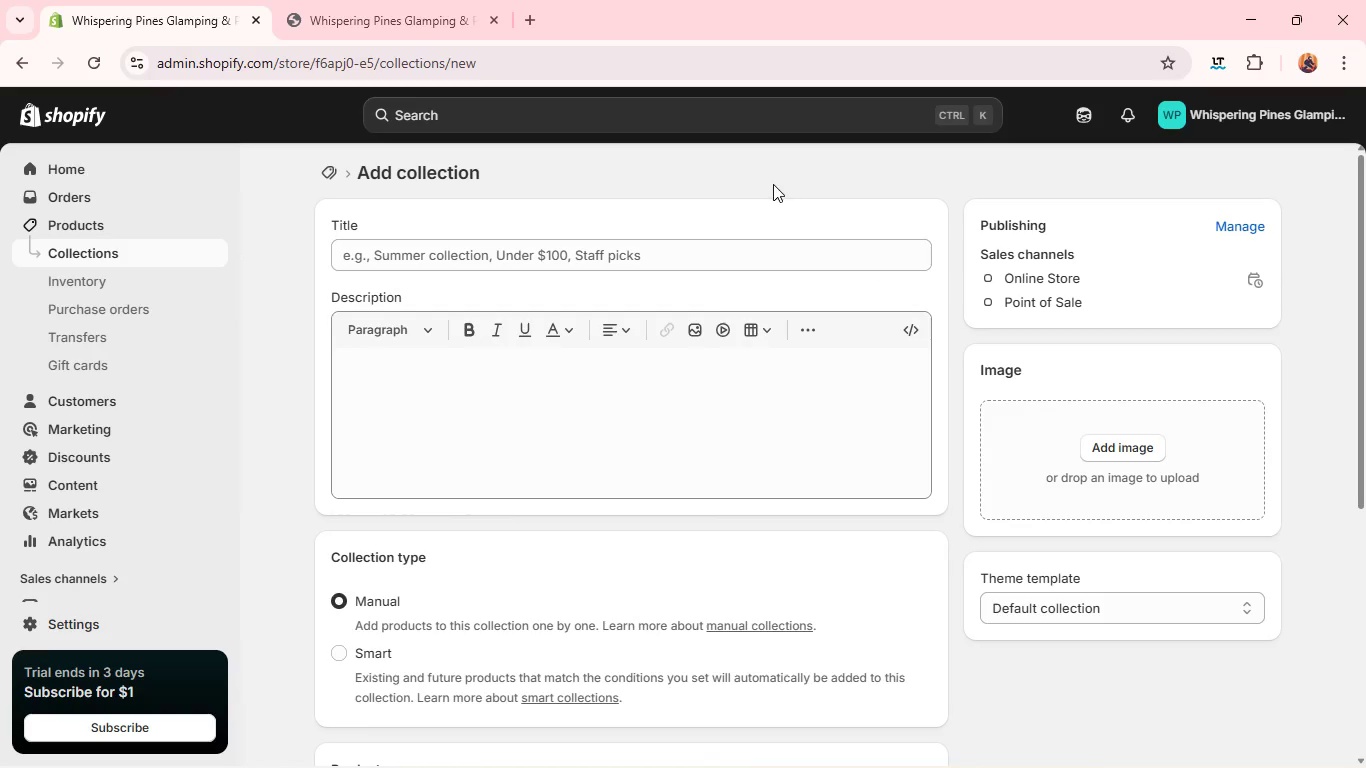 
left_click([684, 251])
 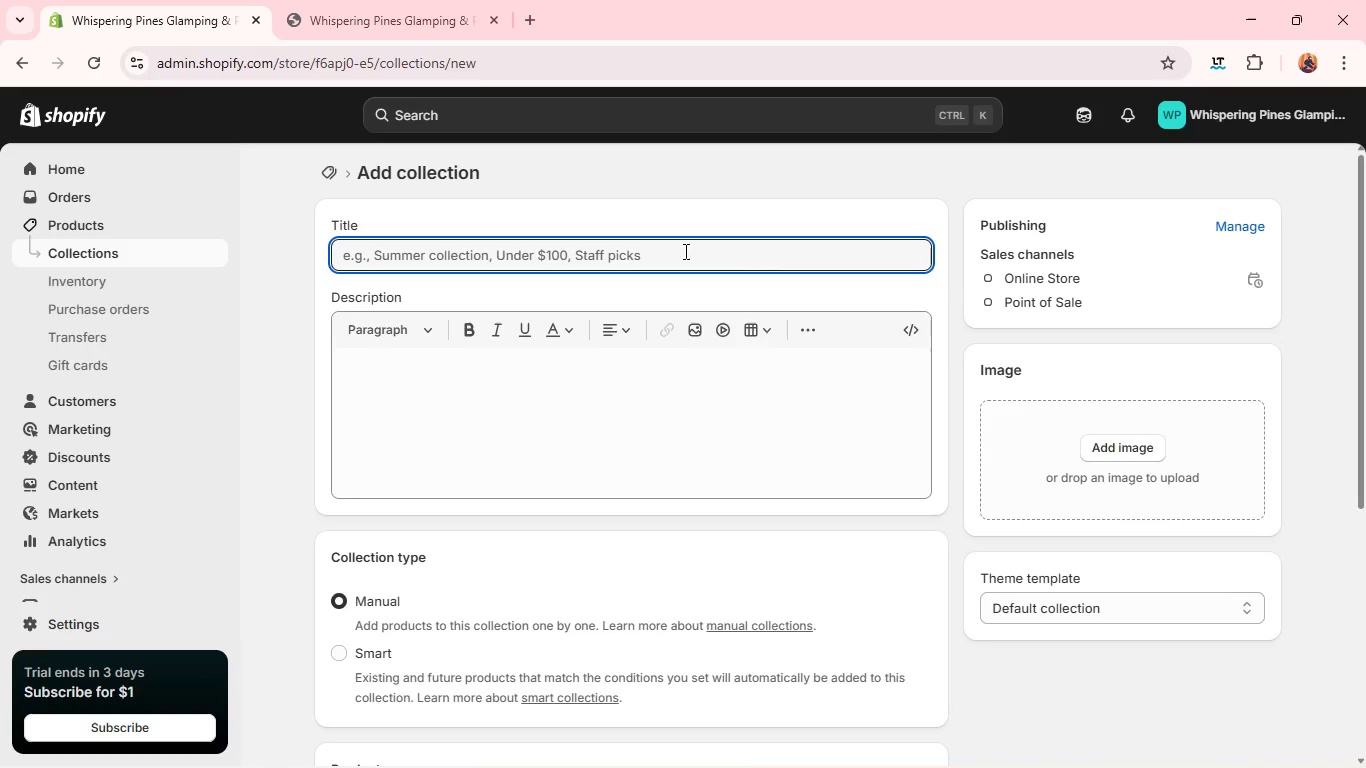 
wait(8.02)
 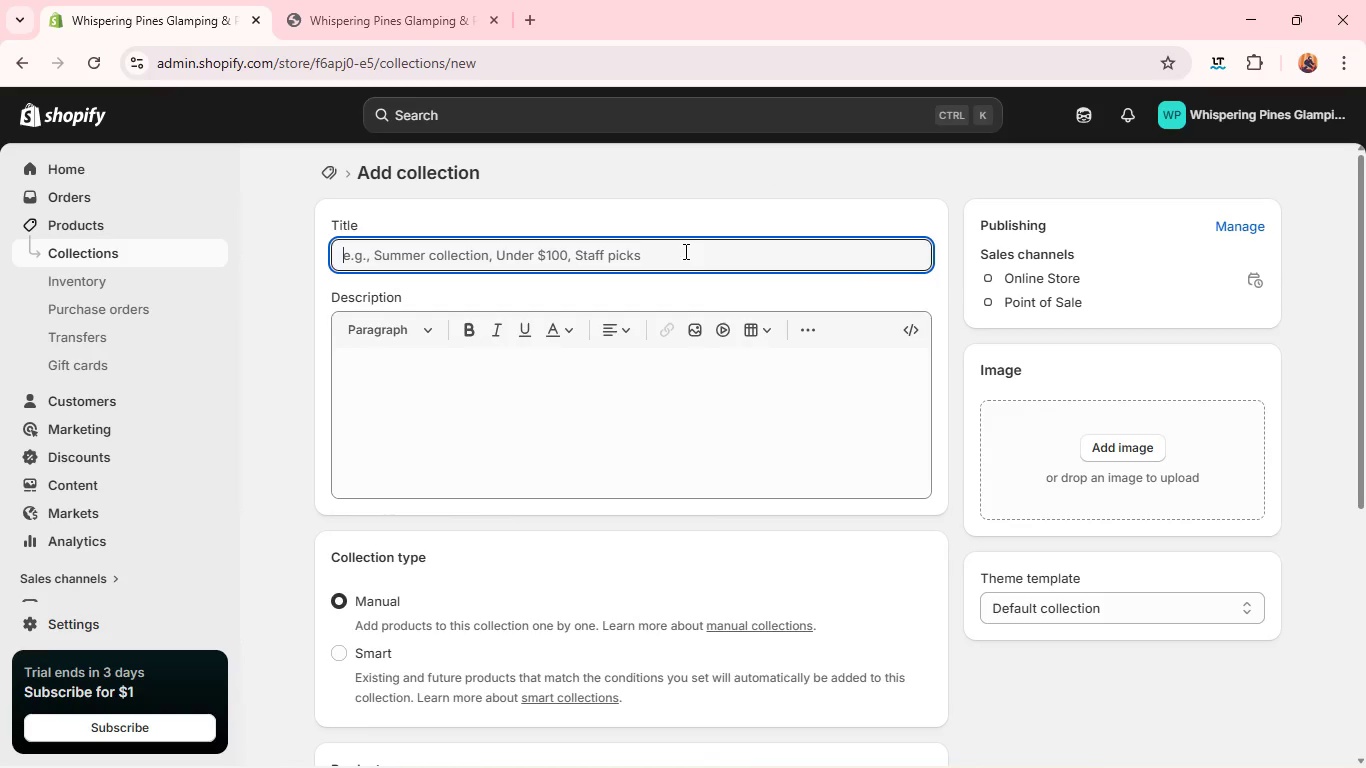 
type(Artisan keepsakesa)
 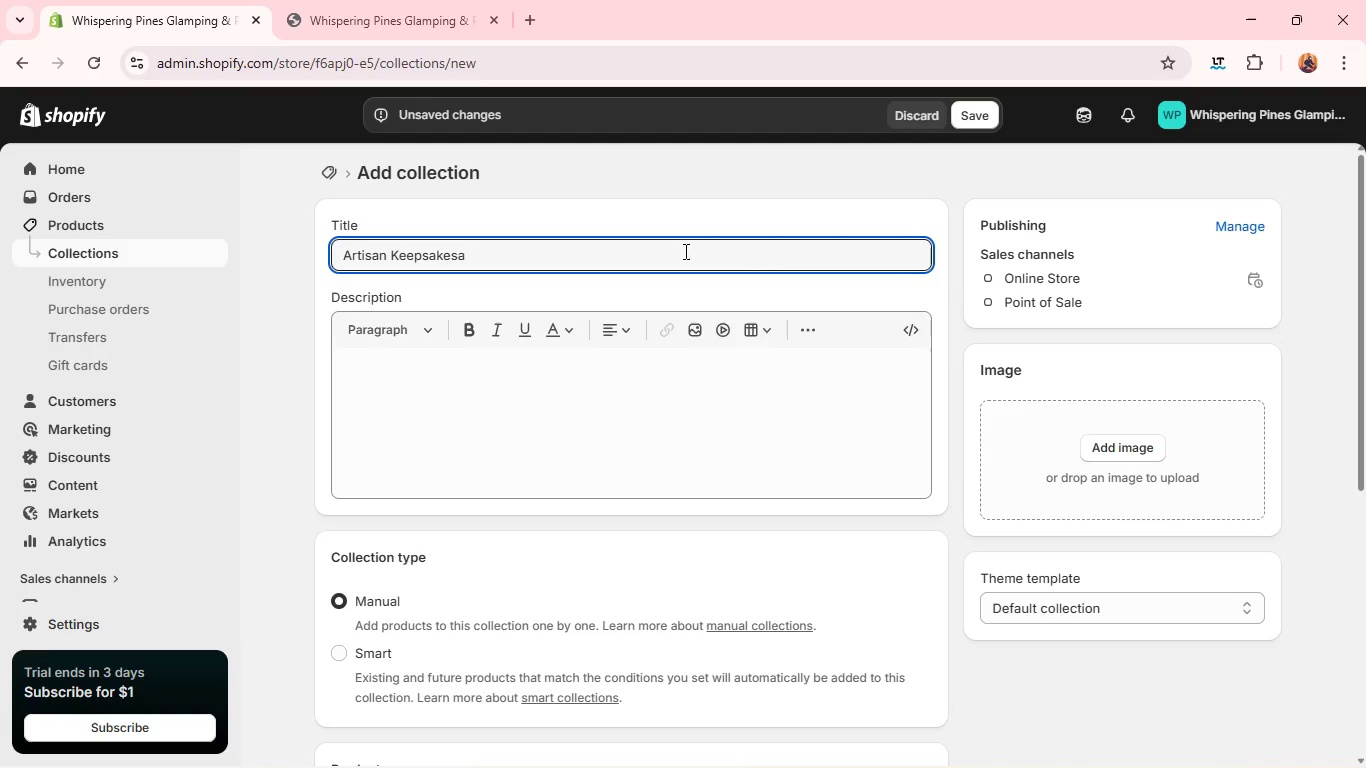 
key(Control+A)
 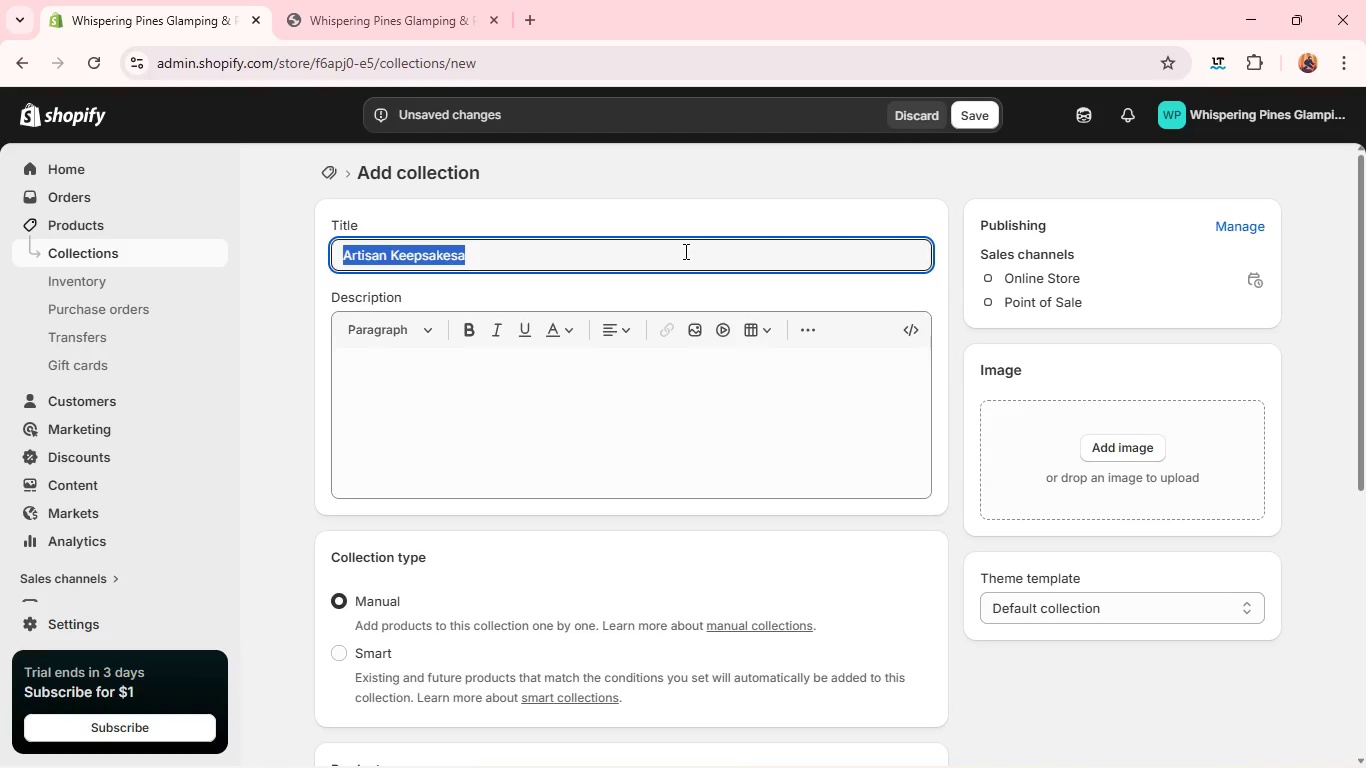 
key(Control+C)
 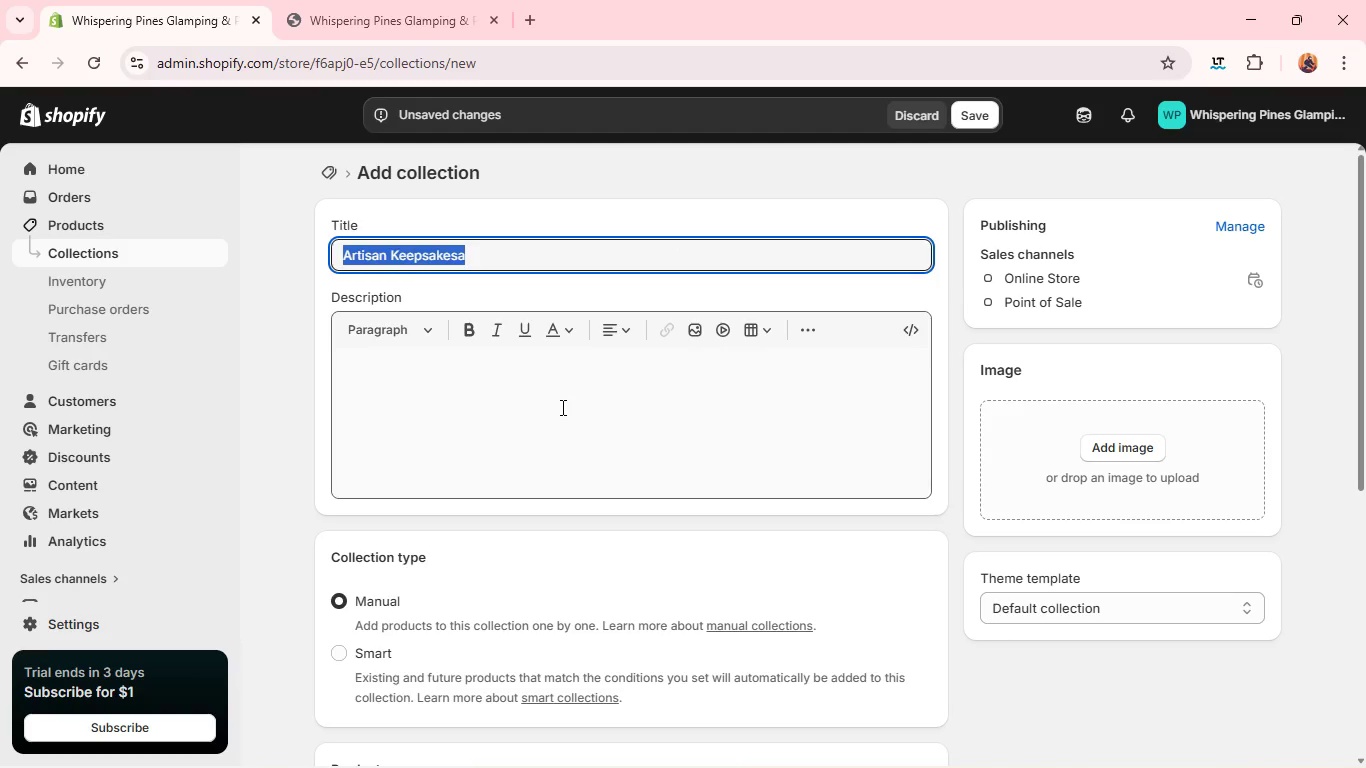 
left_click([561, 407])
 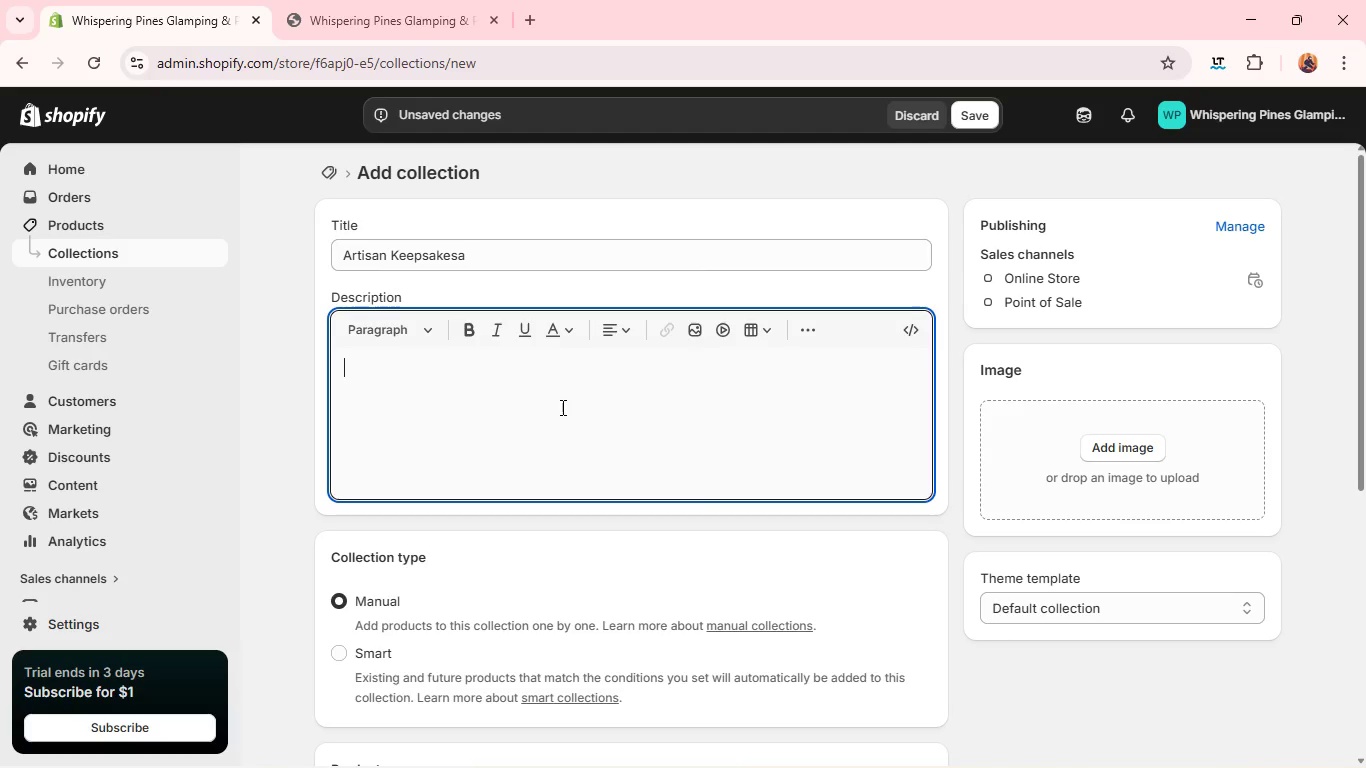 
hold_key(key=ControlLeft, duration=0.64)
 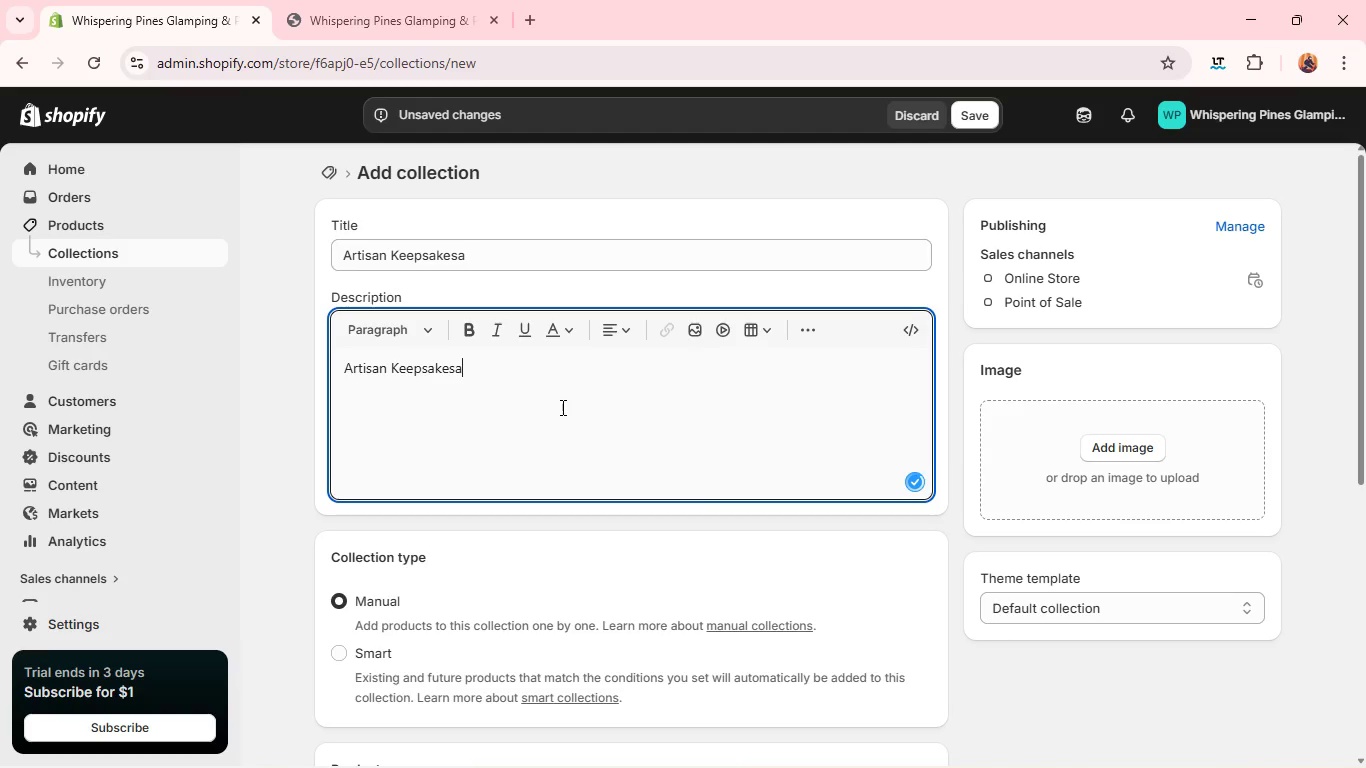 
key(V)
 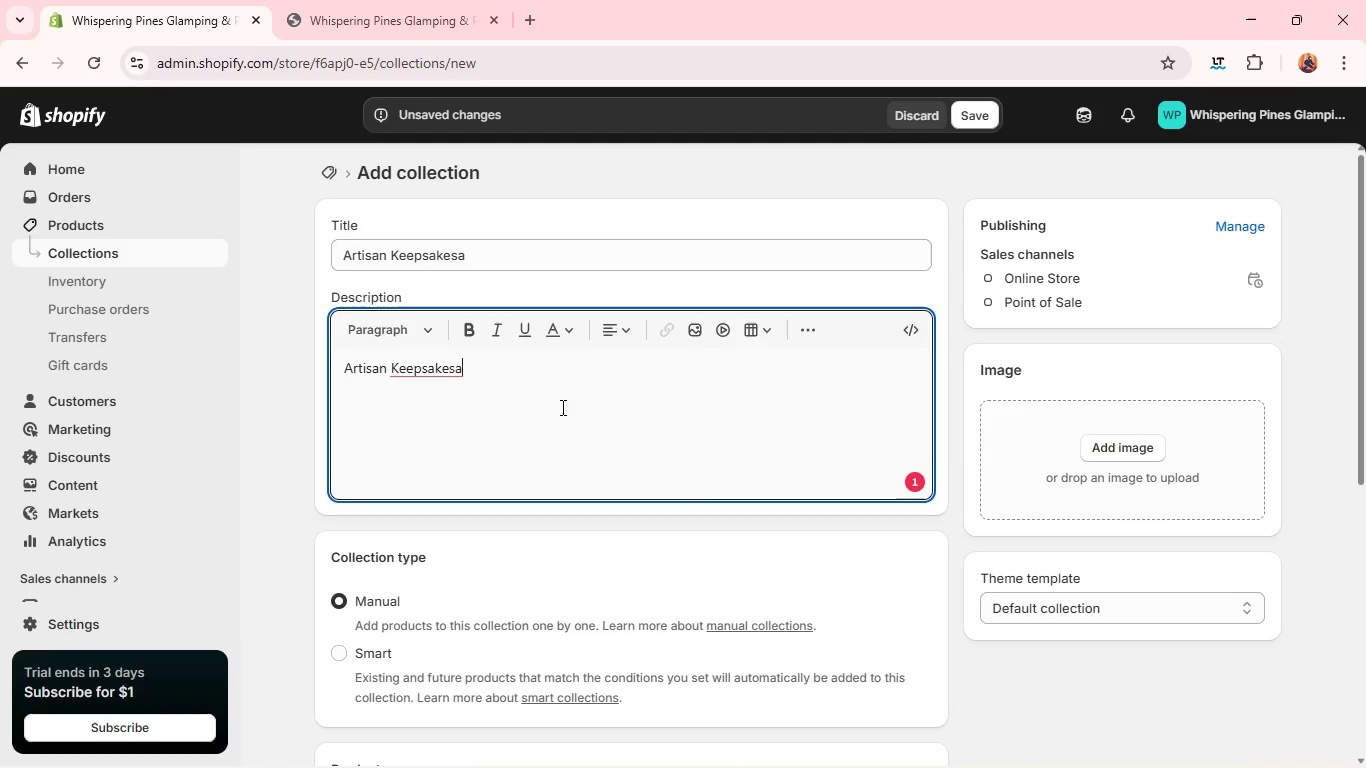 
key(Control+ControlLeft)
 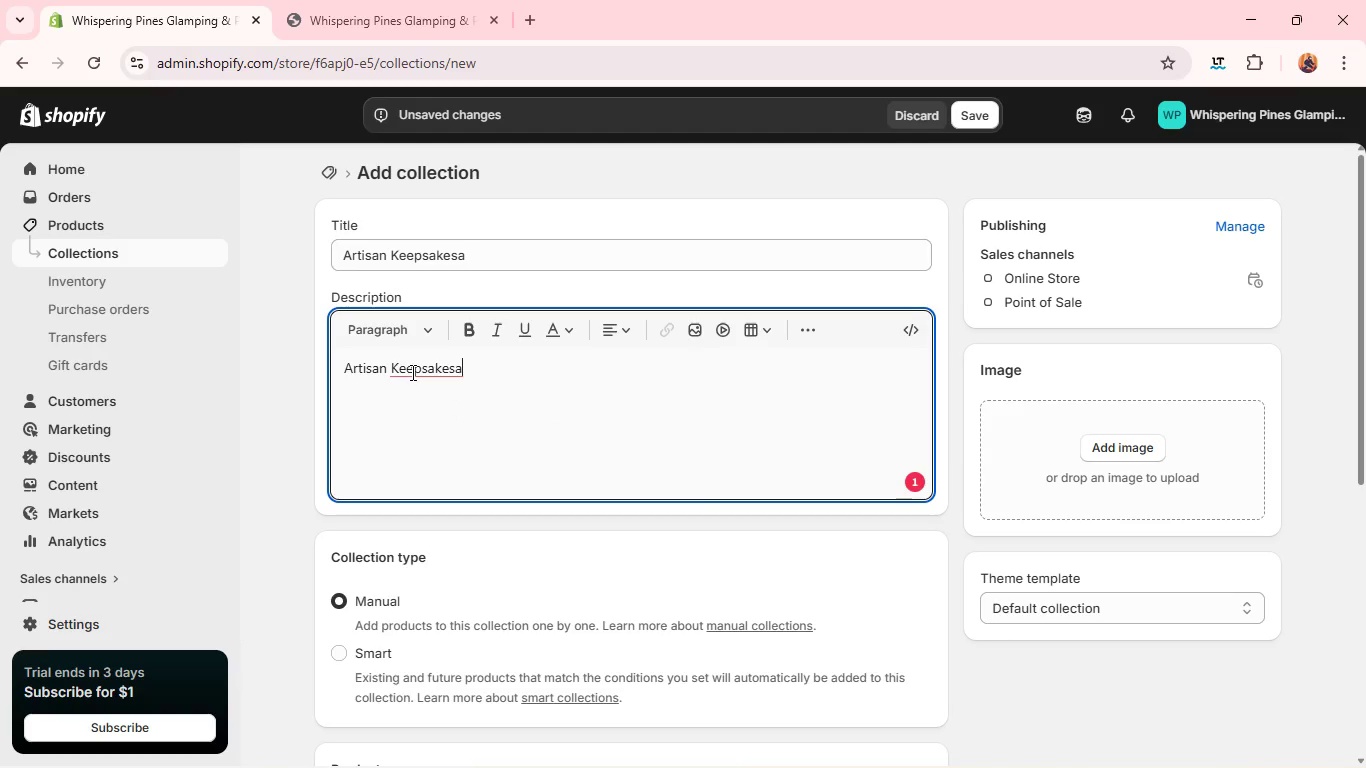 
left_click([411, 372])
 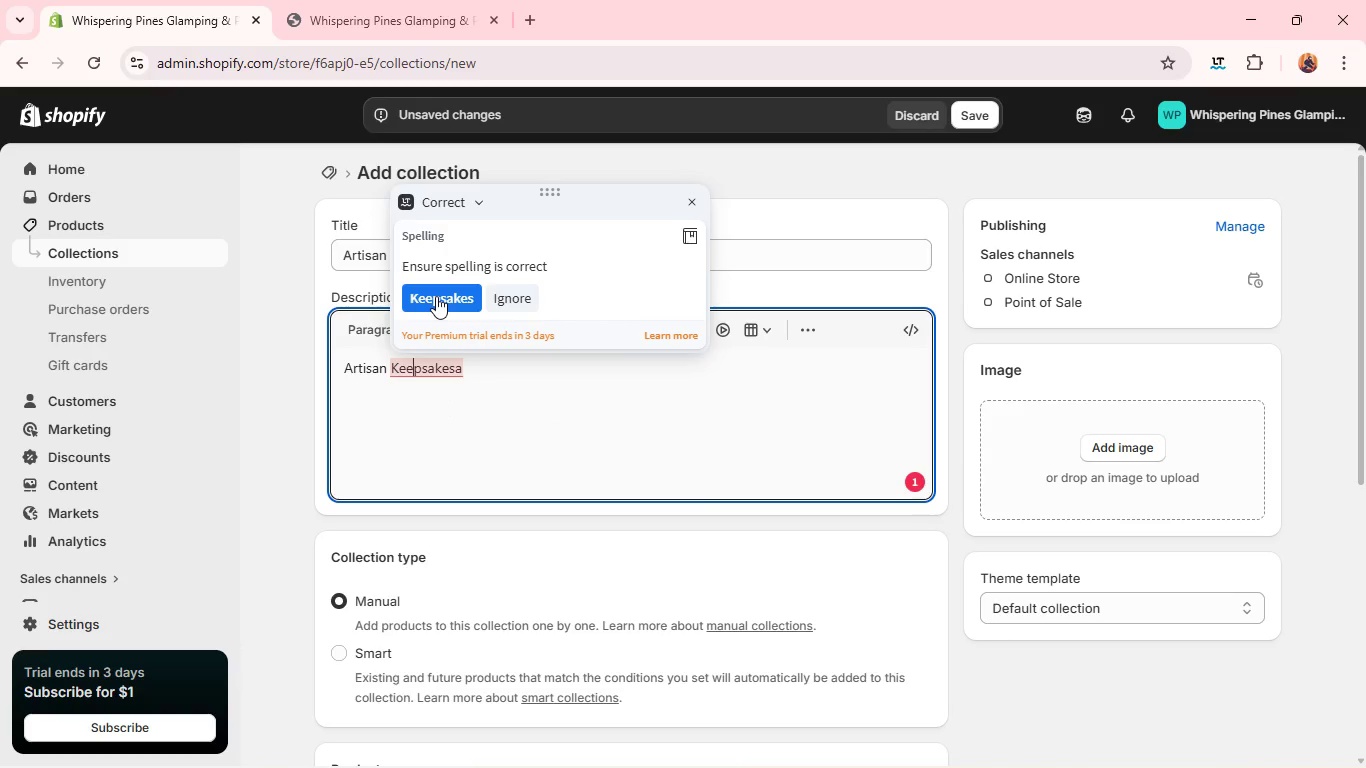 
left_click([436, 296])
 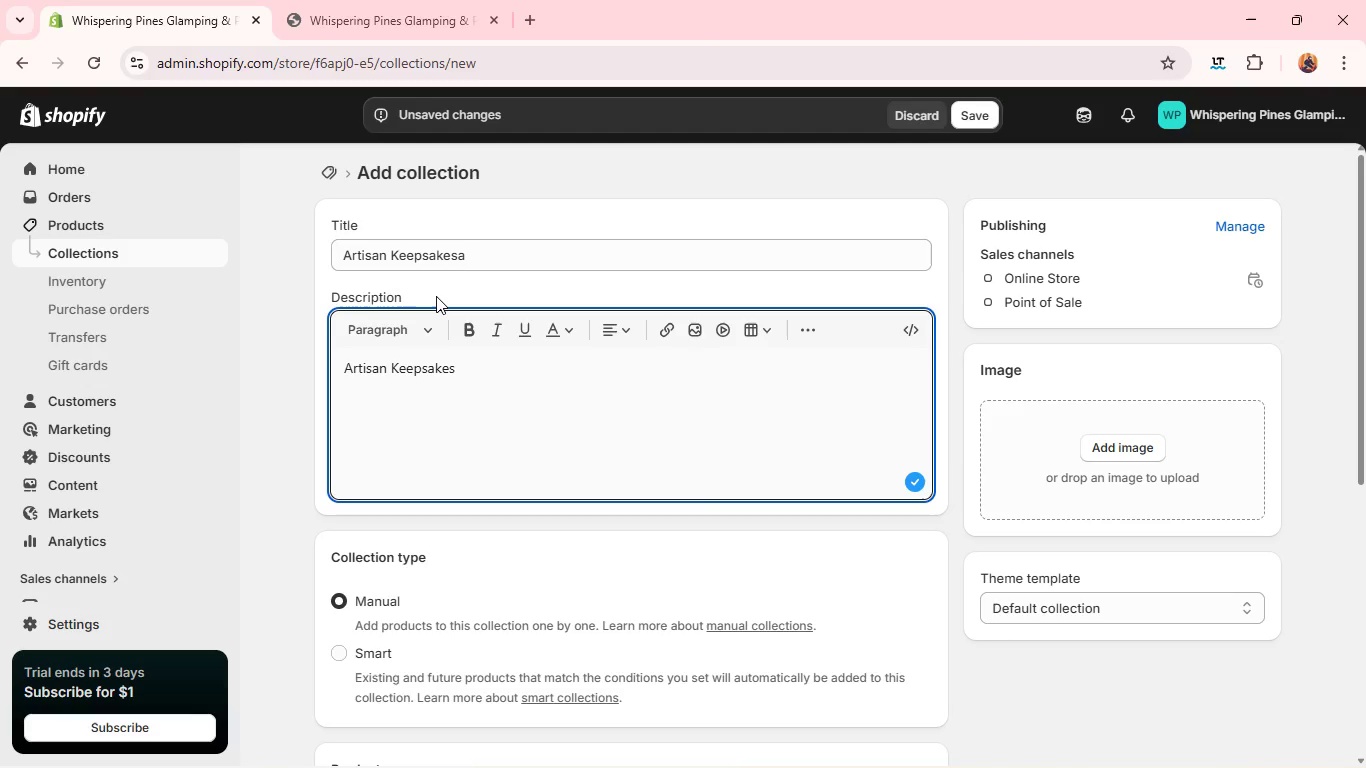 
key(A)
 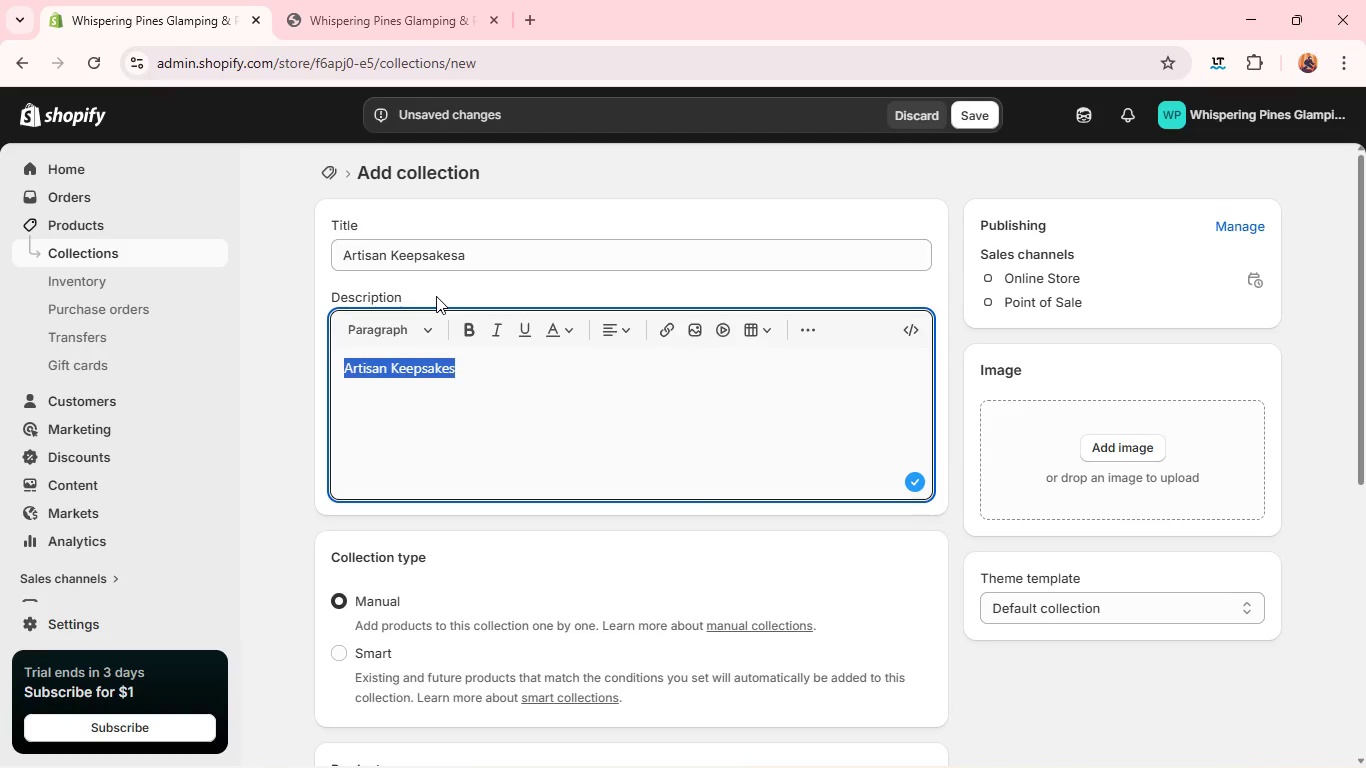 
key(Control+C)
 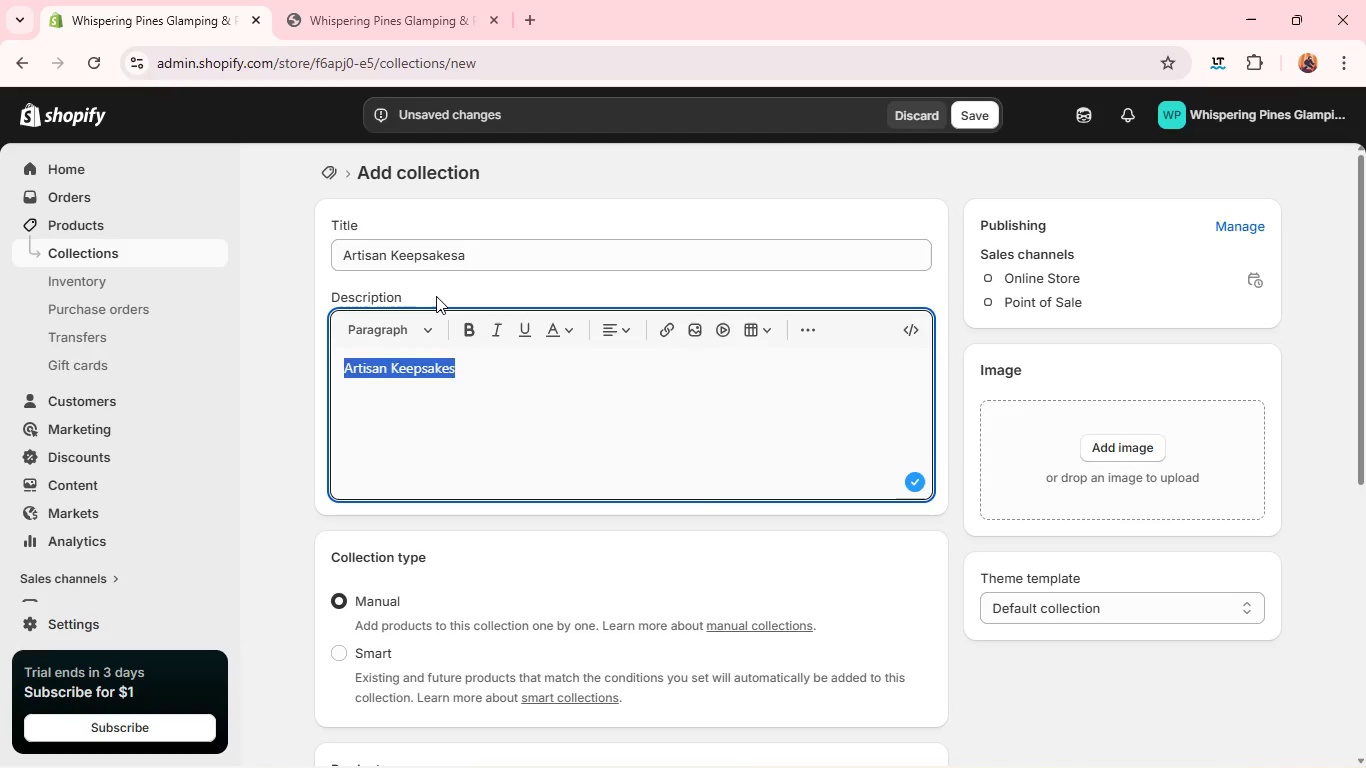 
key(Control+Backspace)
 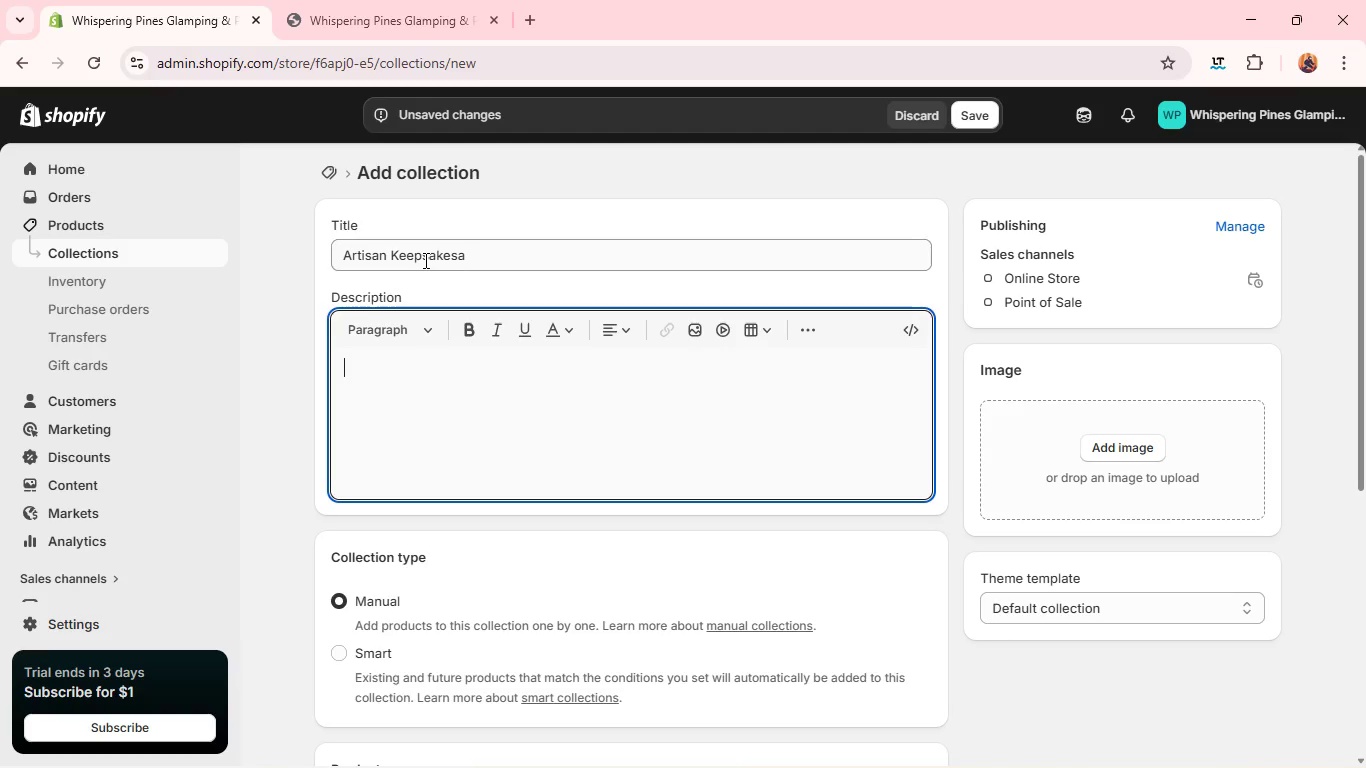 
left_click([424, 260])
 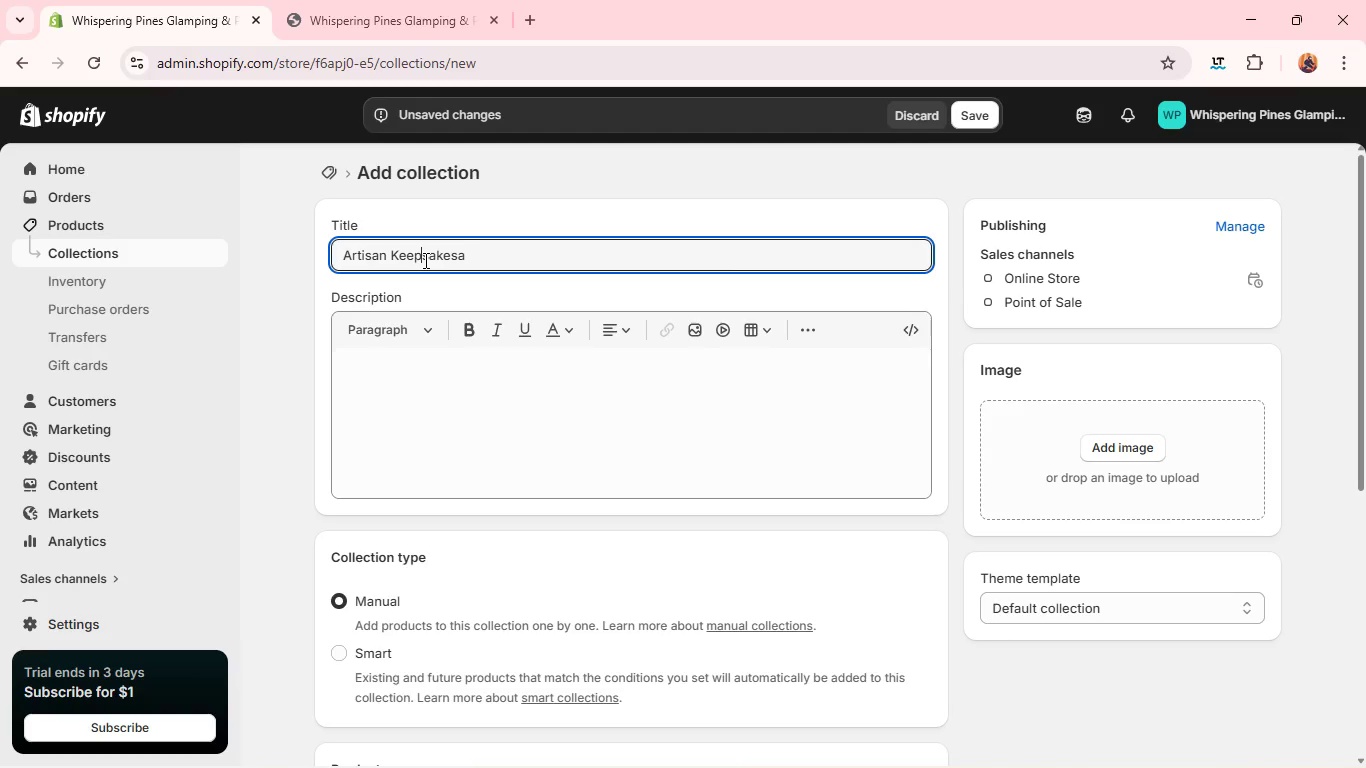 
key(A)
 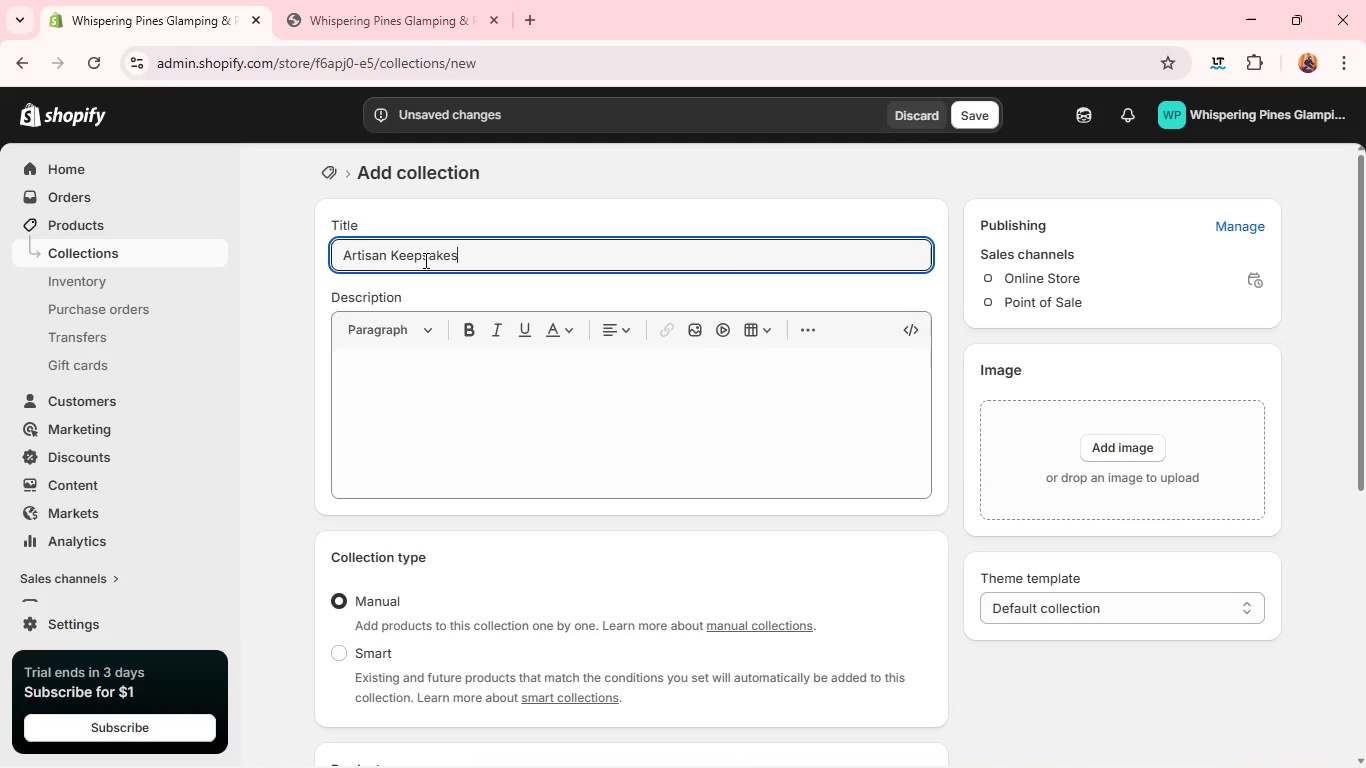 
key(Control+V)
 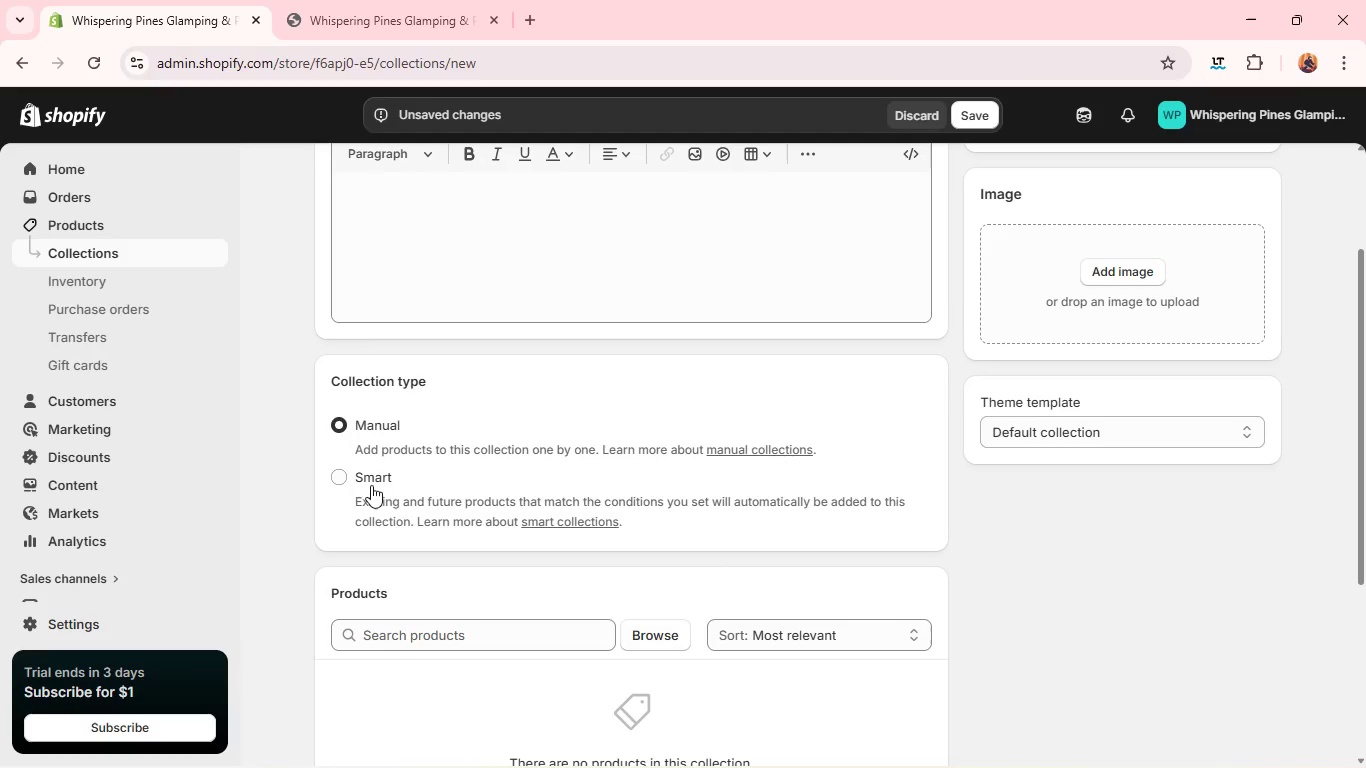 
left_click([365, 485])
 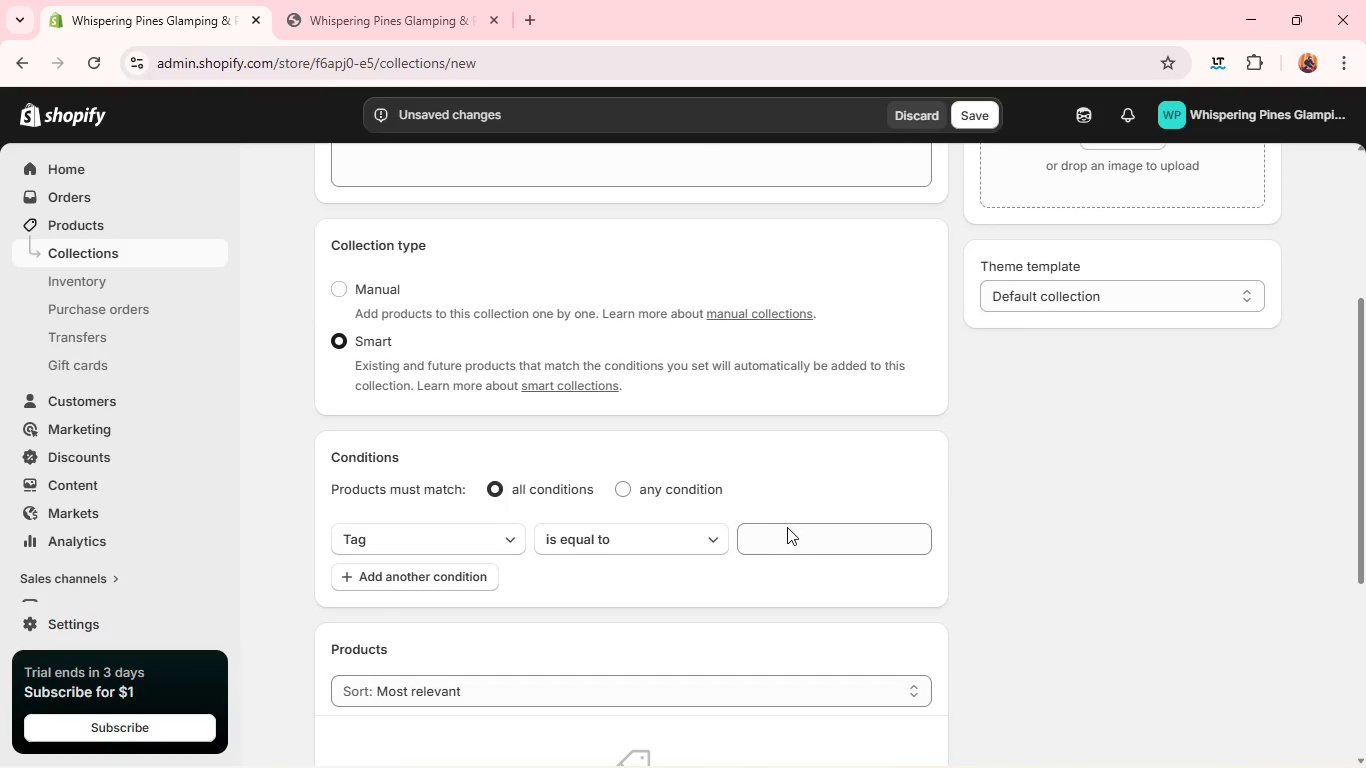 
left_click([792, 526])
 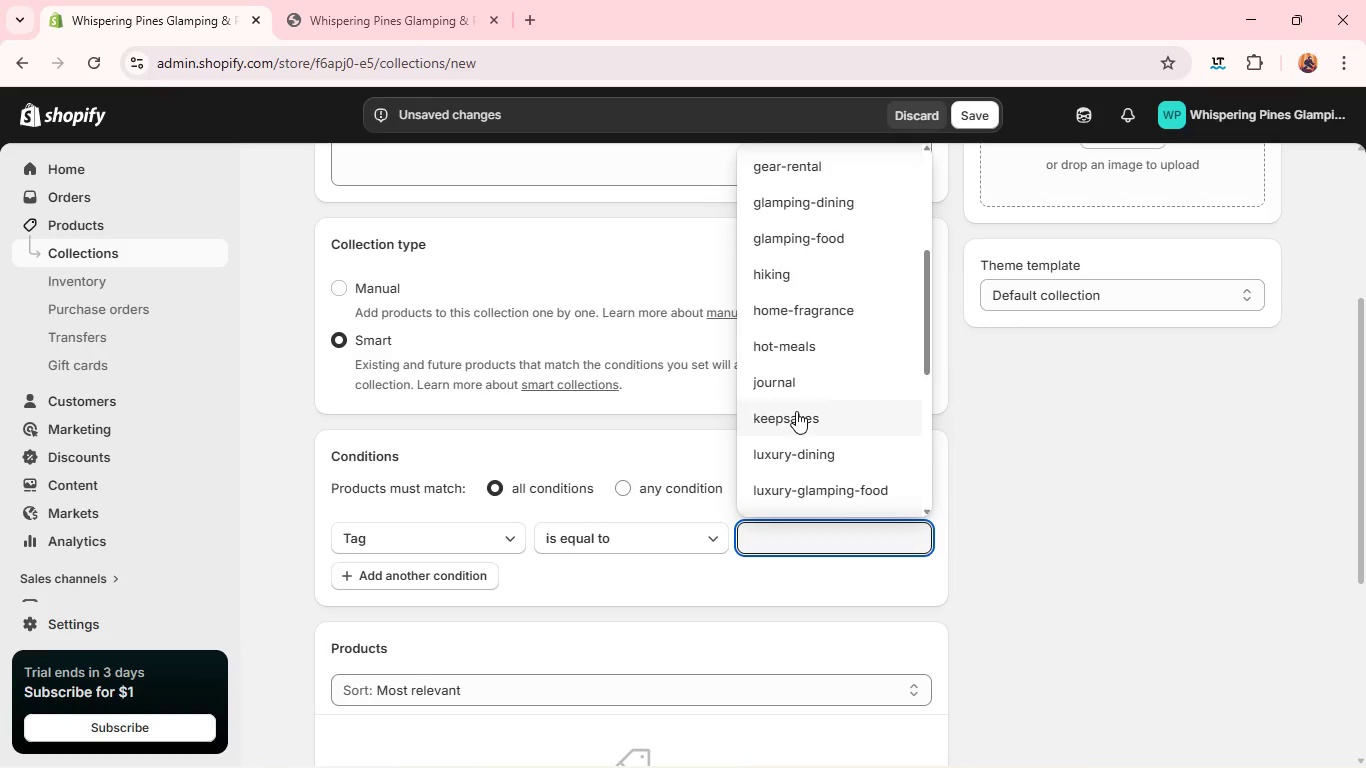 
wait(6.31)
 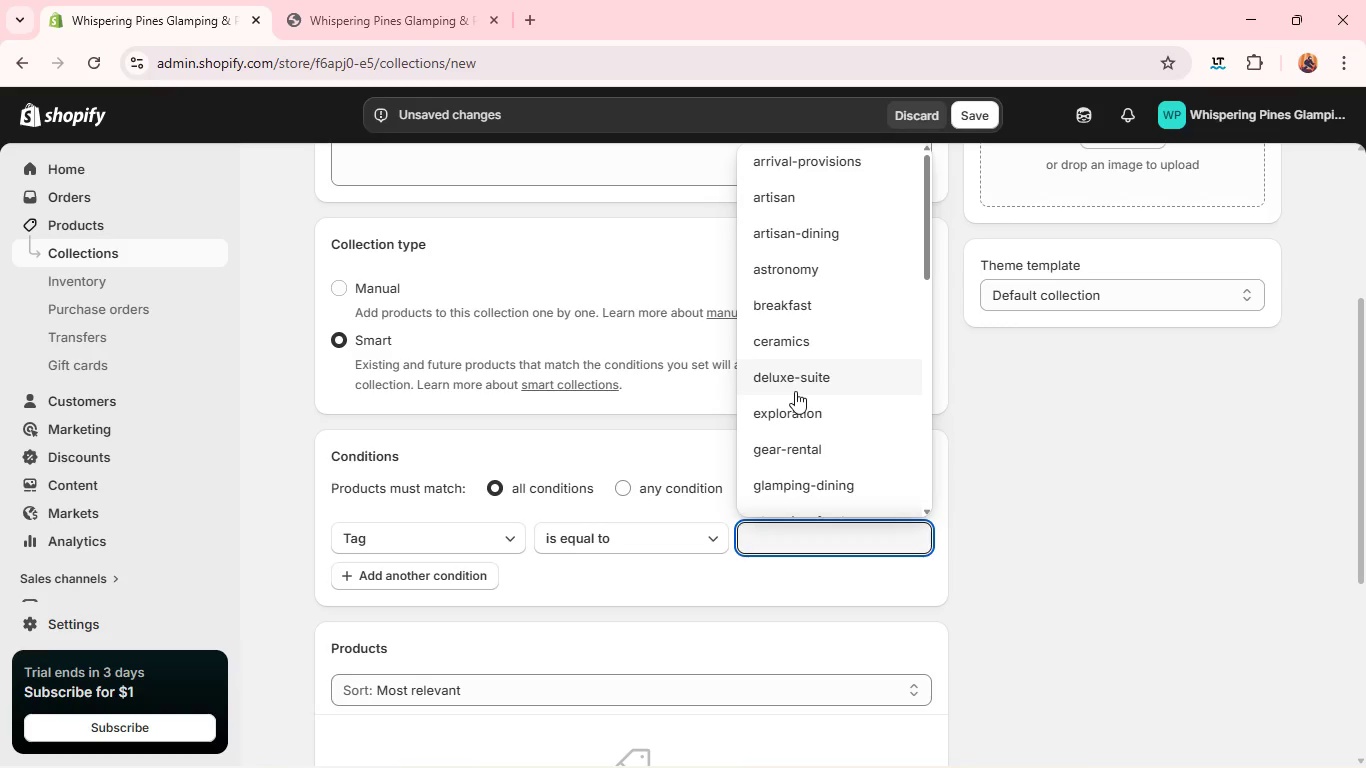 
left_click([829, 421])
 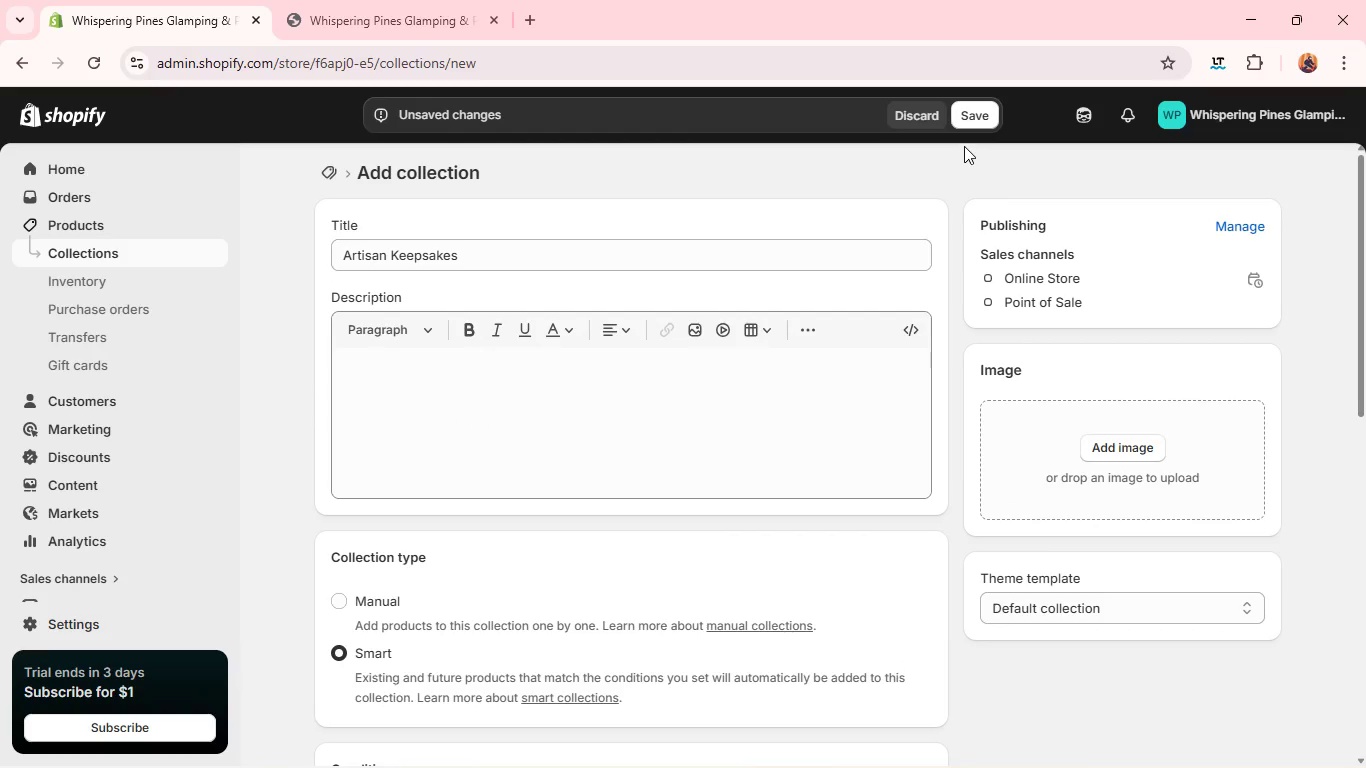 
left_click([978, 115])
 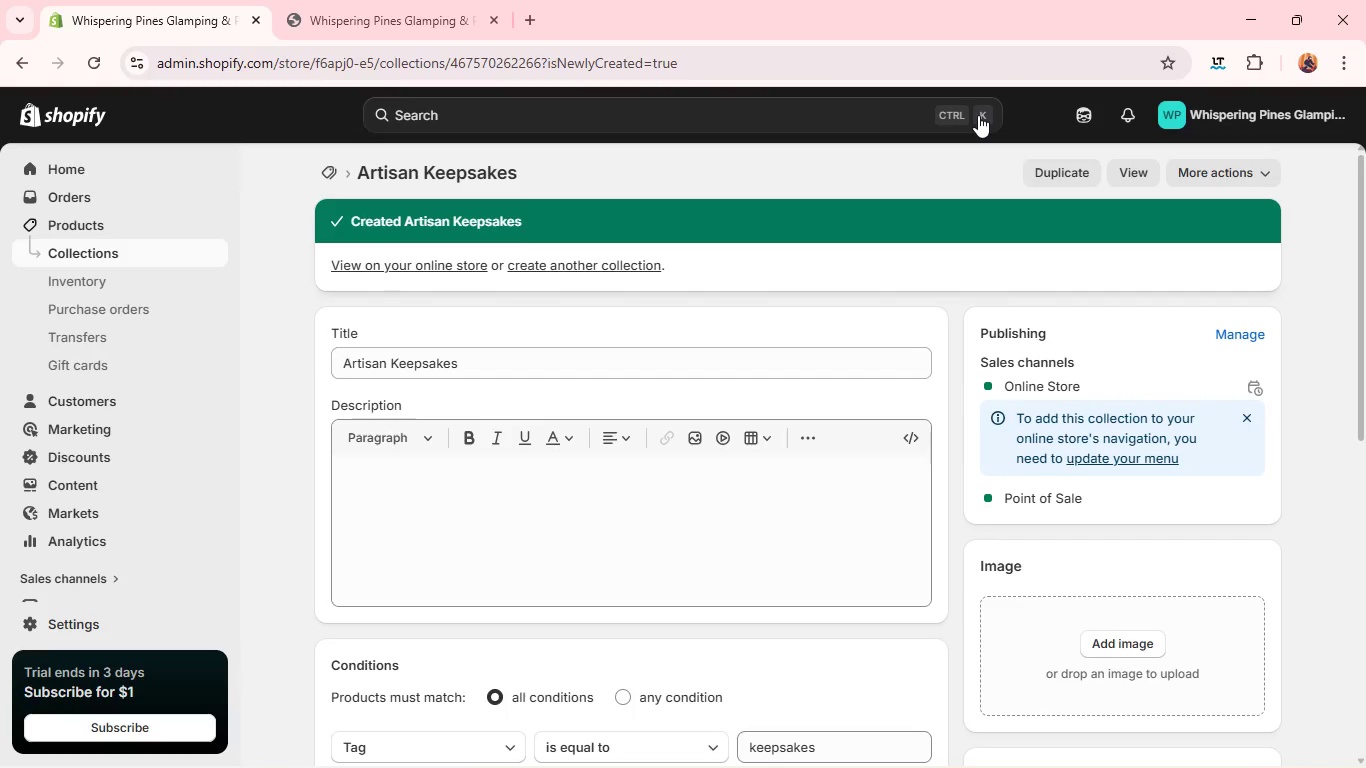 
wait(23.11)
 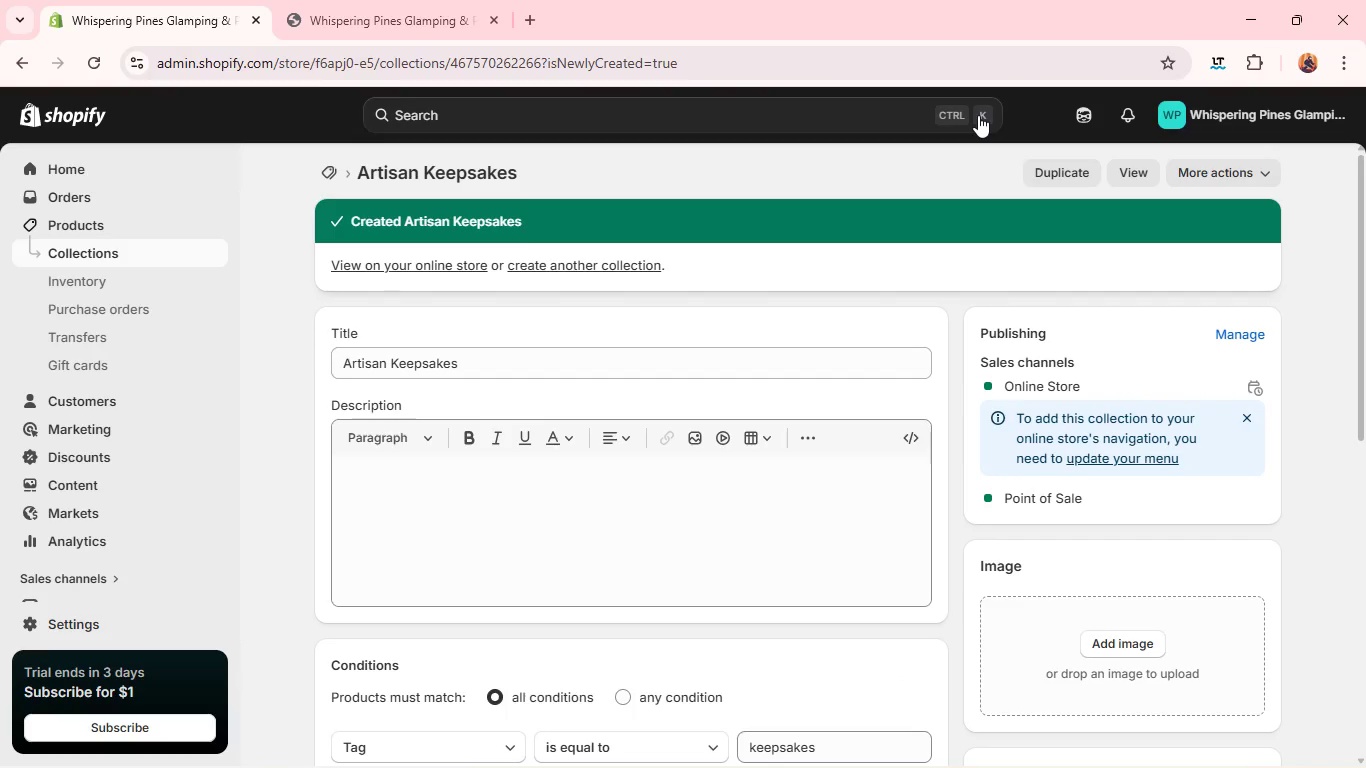 
left_click([76, 255])
 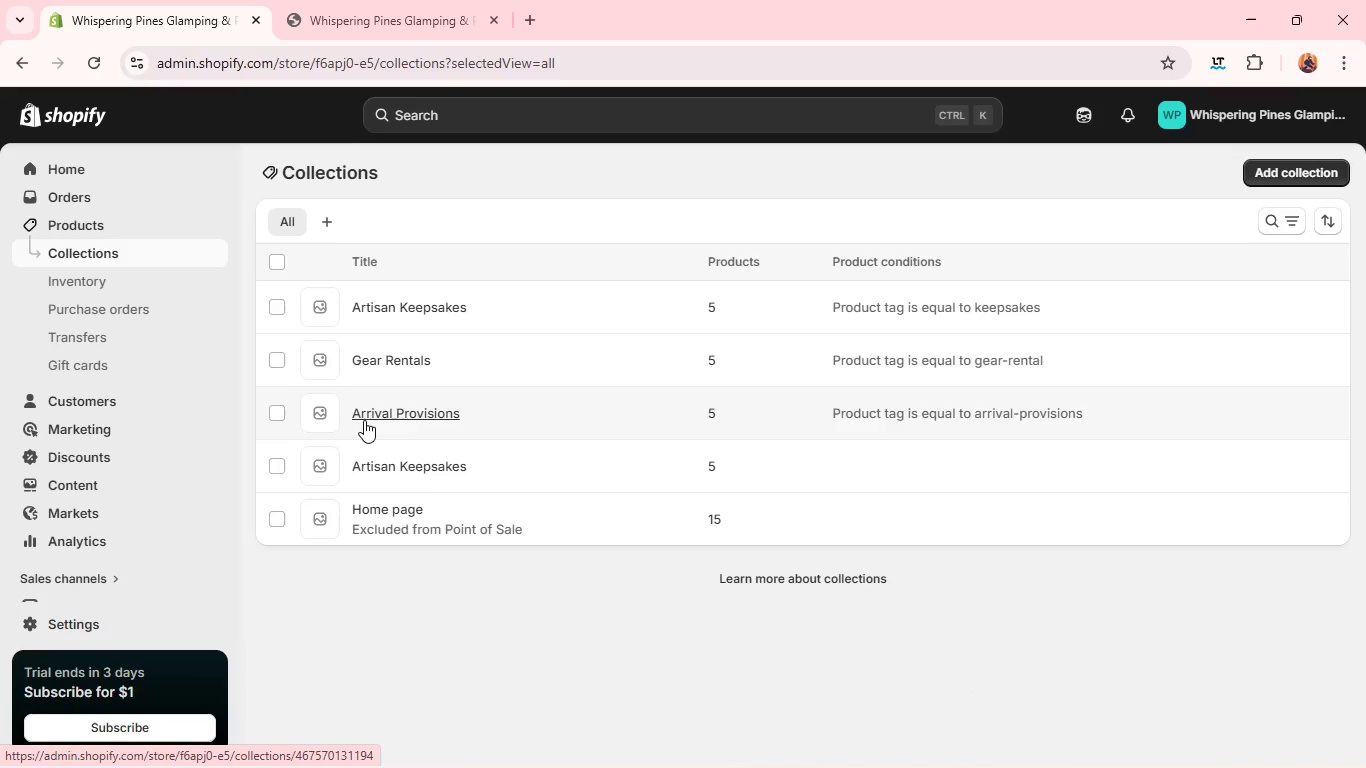 
wait(6.72)
 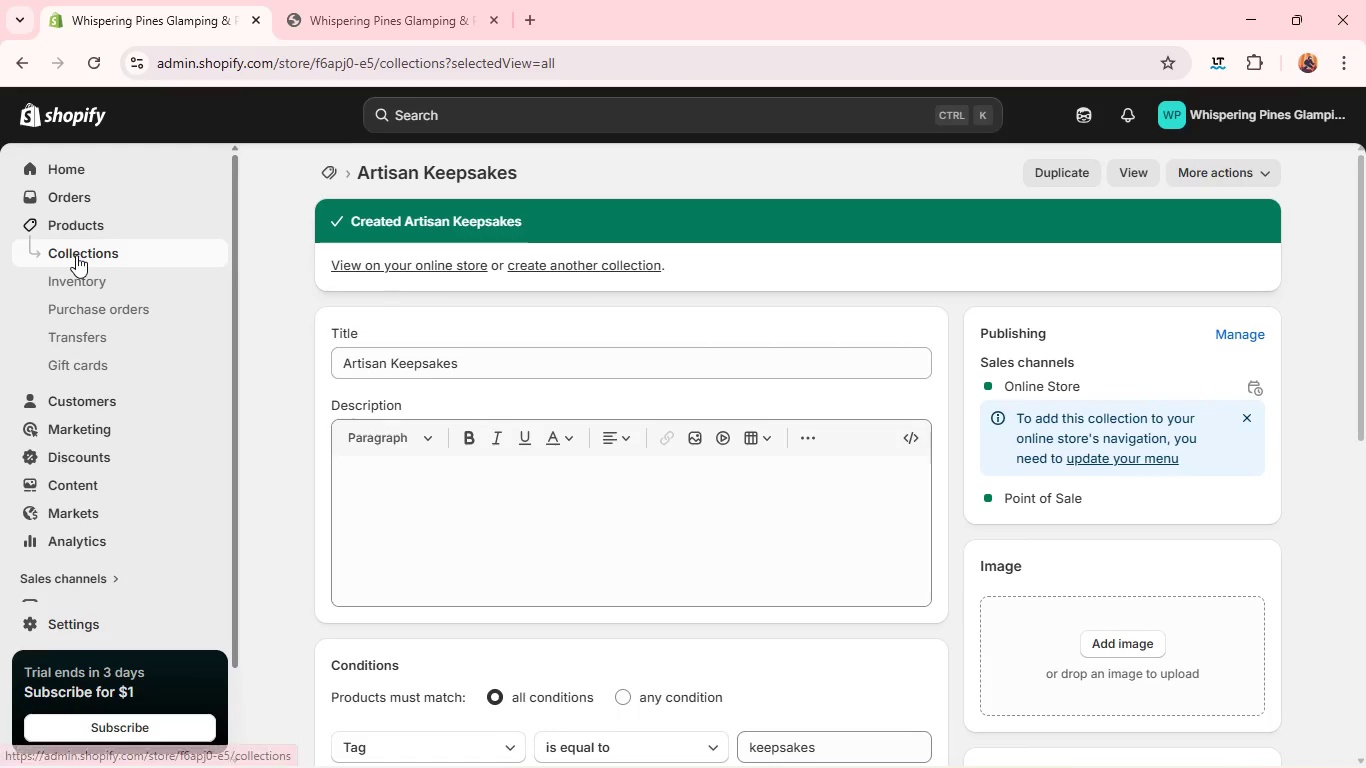 
left_click([280, 469])
 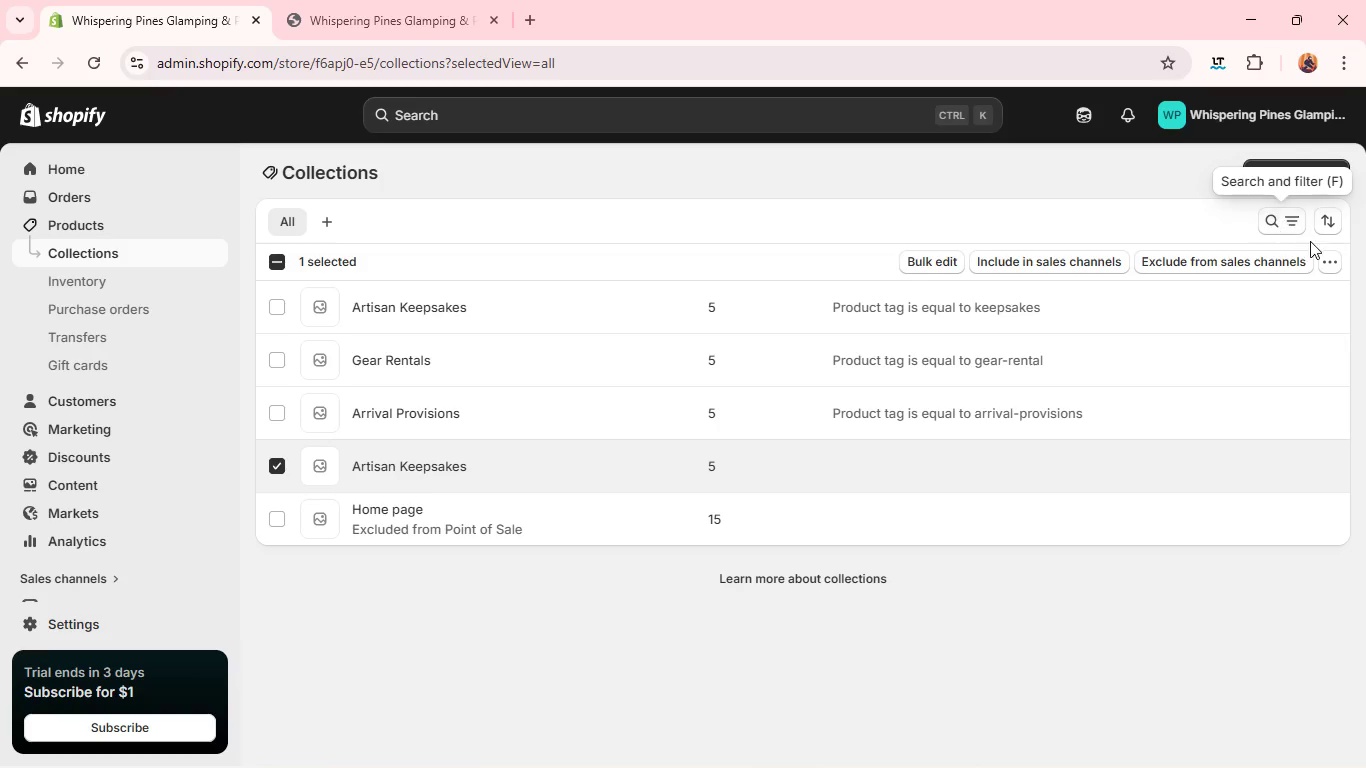 
left_click([1324, 264])
 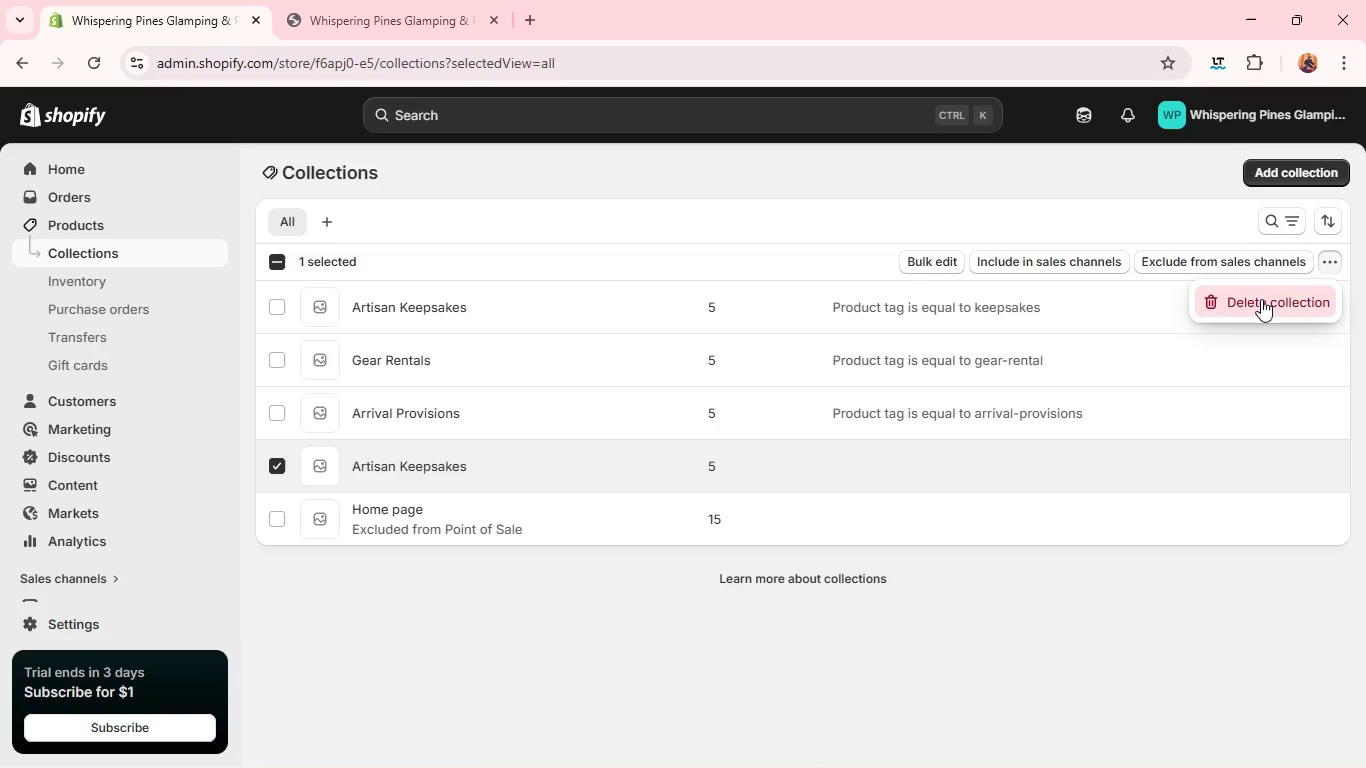 
left_click([1261, 299])
 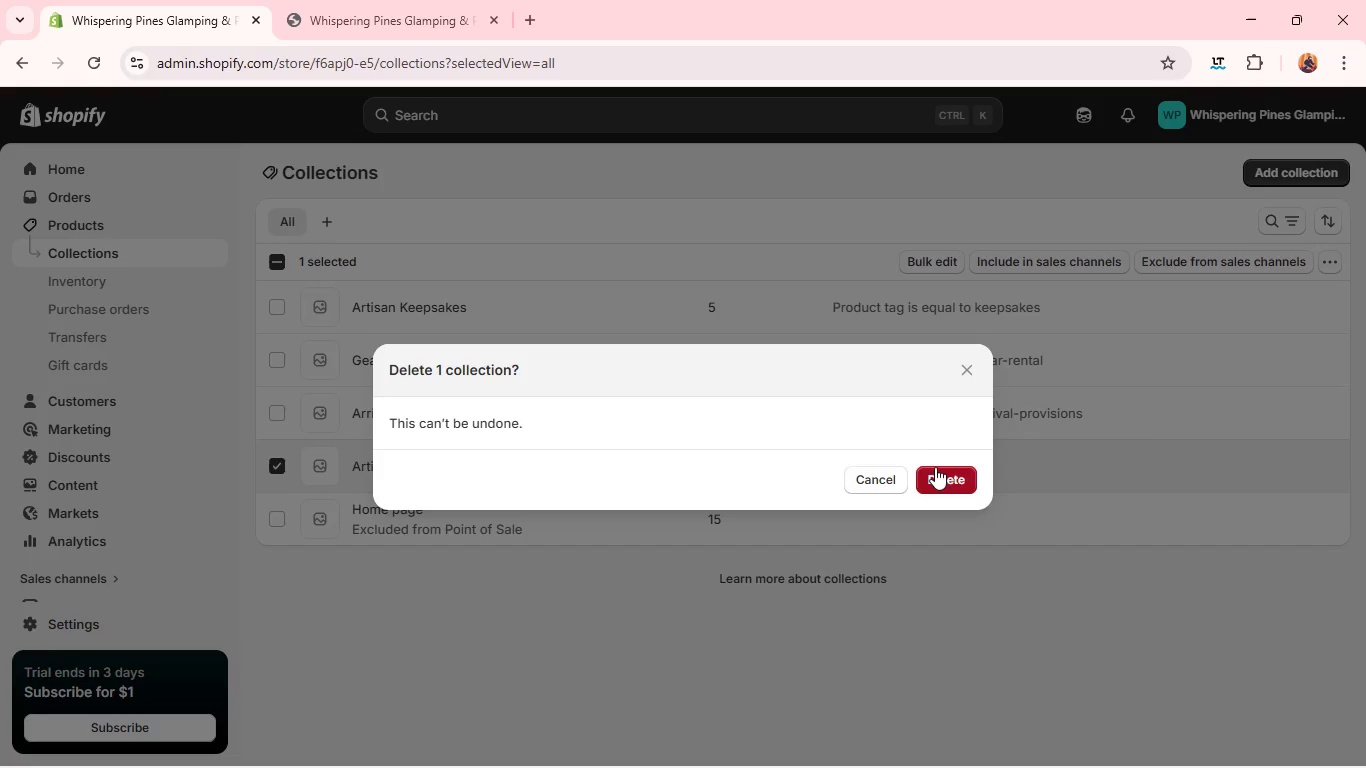 
left_click([931, 470])
 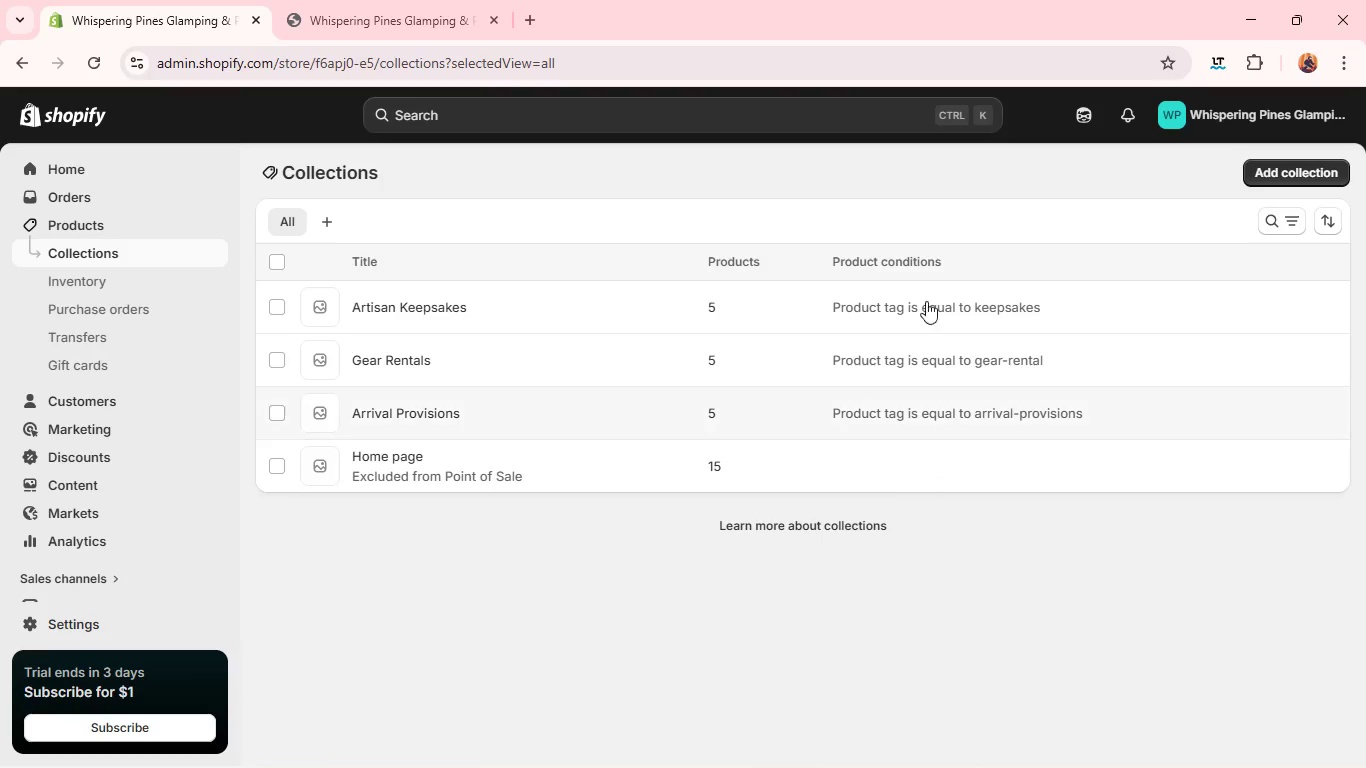 
wait(6.88)
 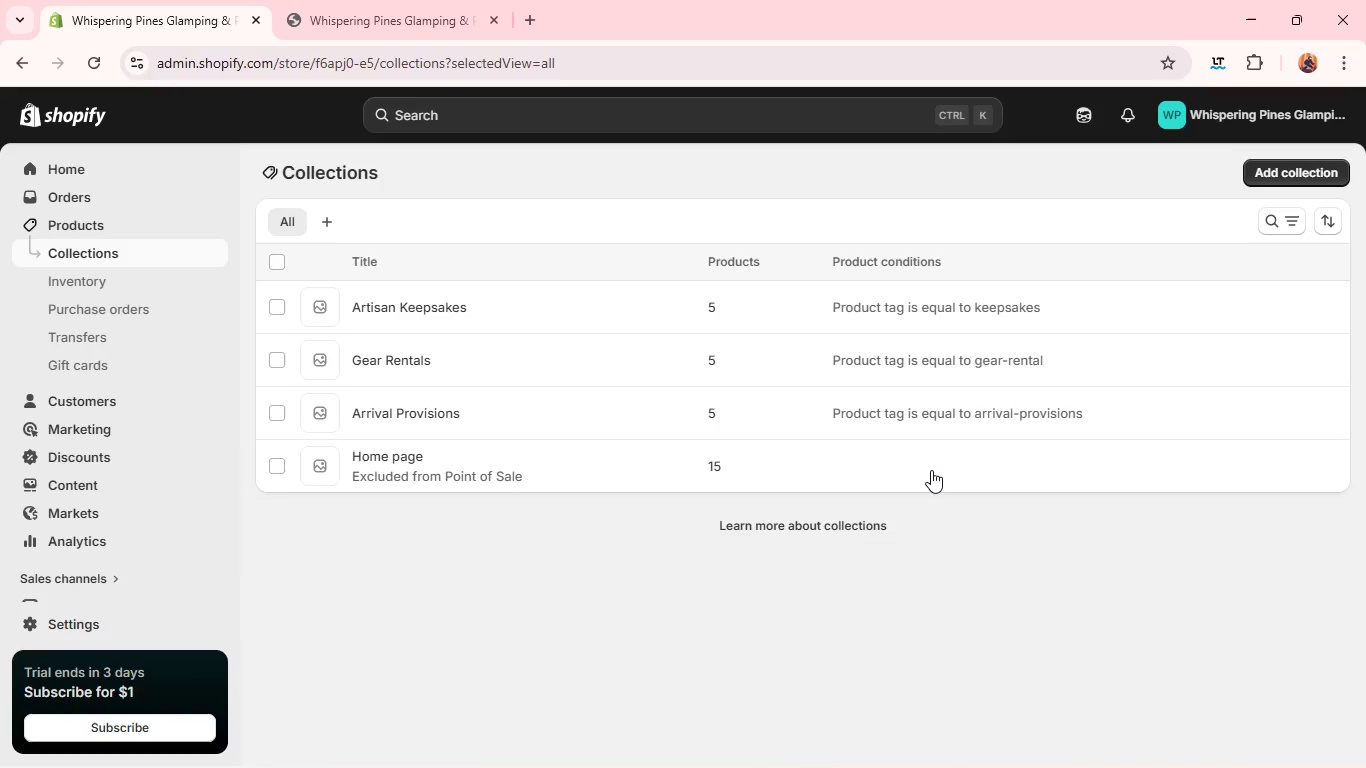 
left_click([1279, 169])
 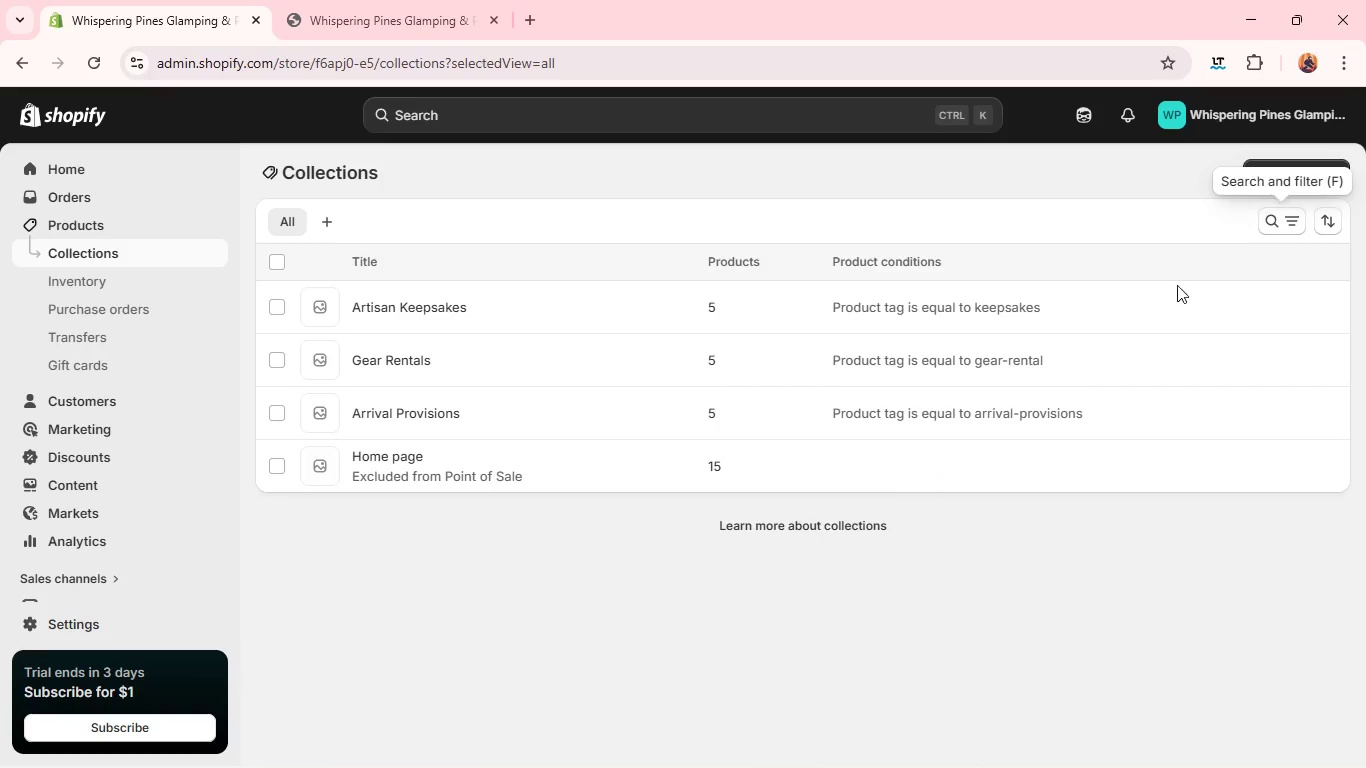 
wait(5.73)
 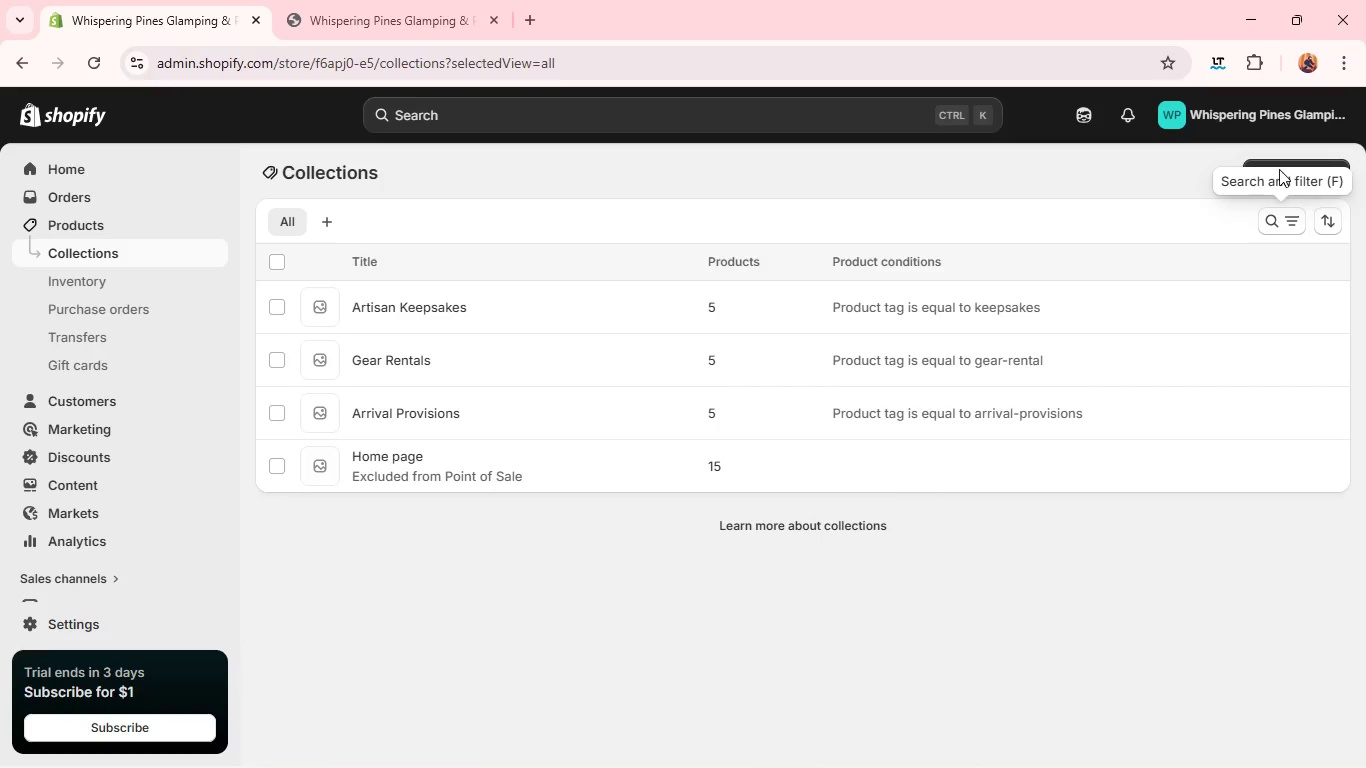 
left_click([1273, 169])
 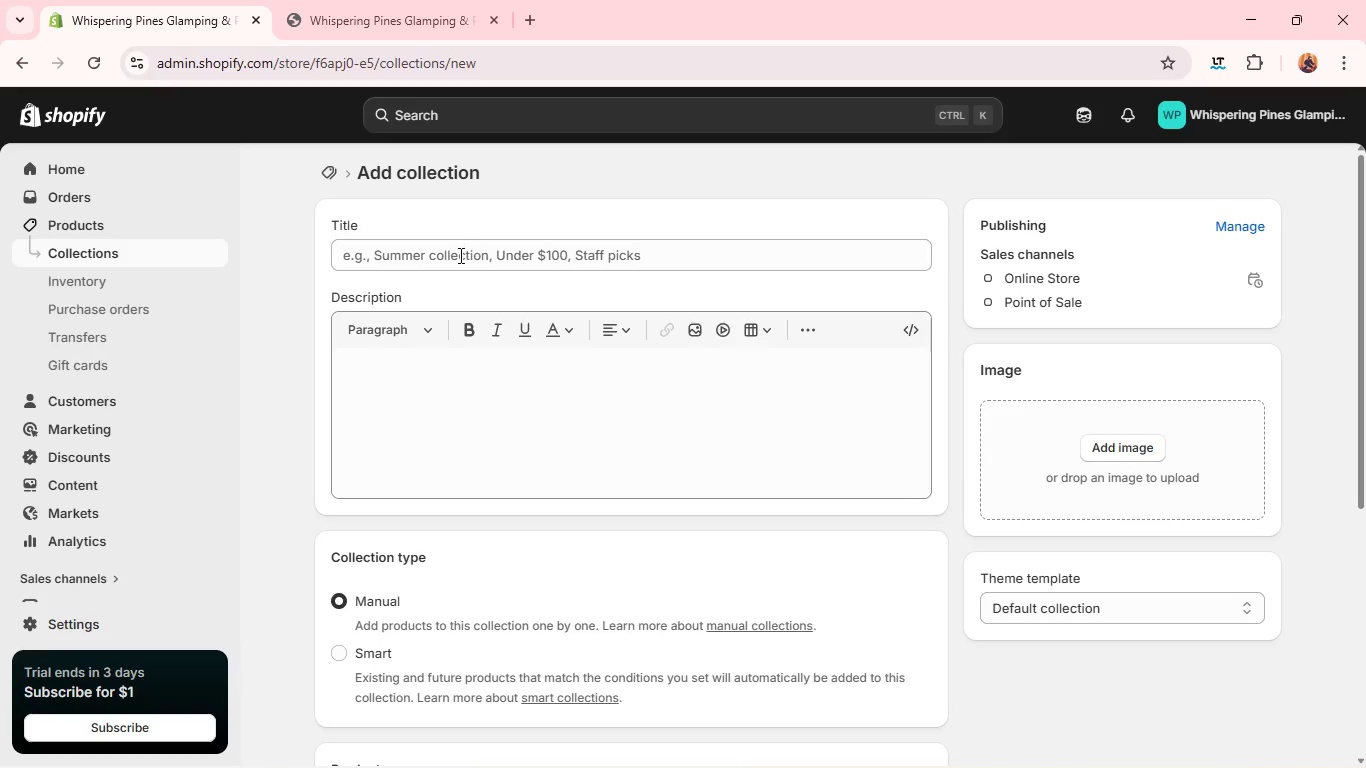 
wait(5.31)
 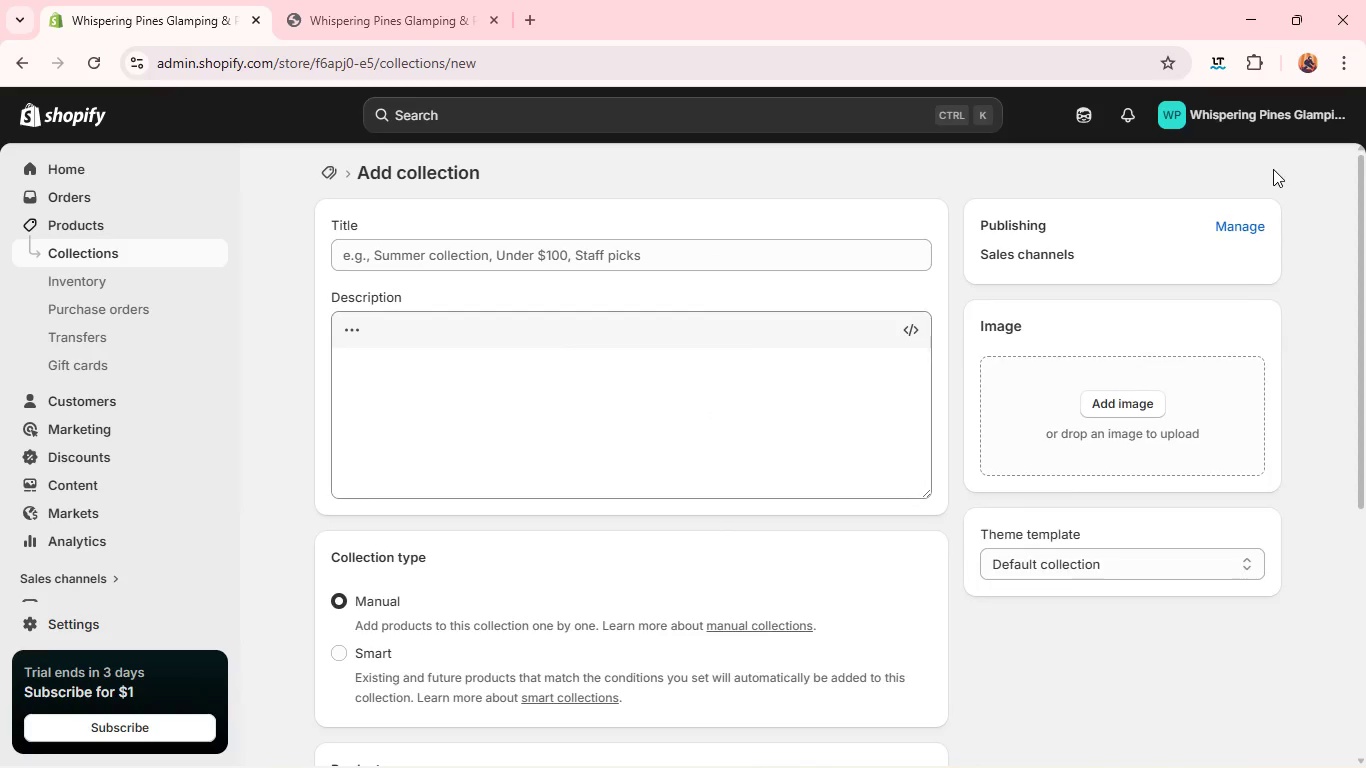 
left_click([451, 268])
 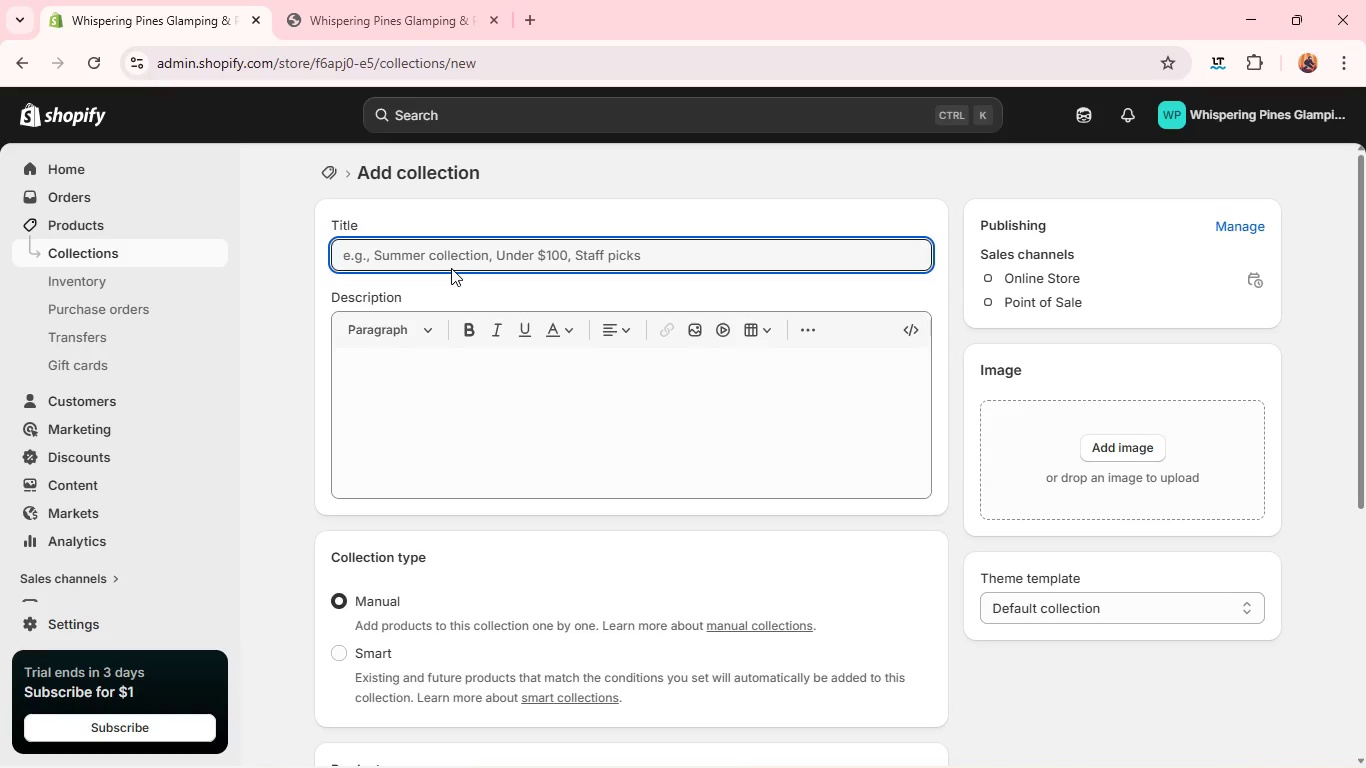 
type(Deluxe Suite Exclusivesa)
 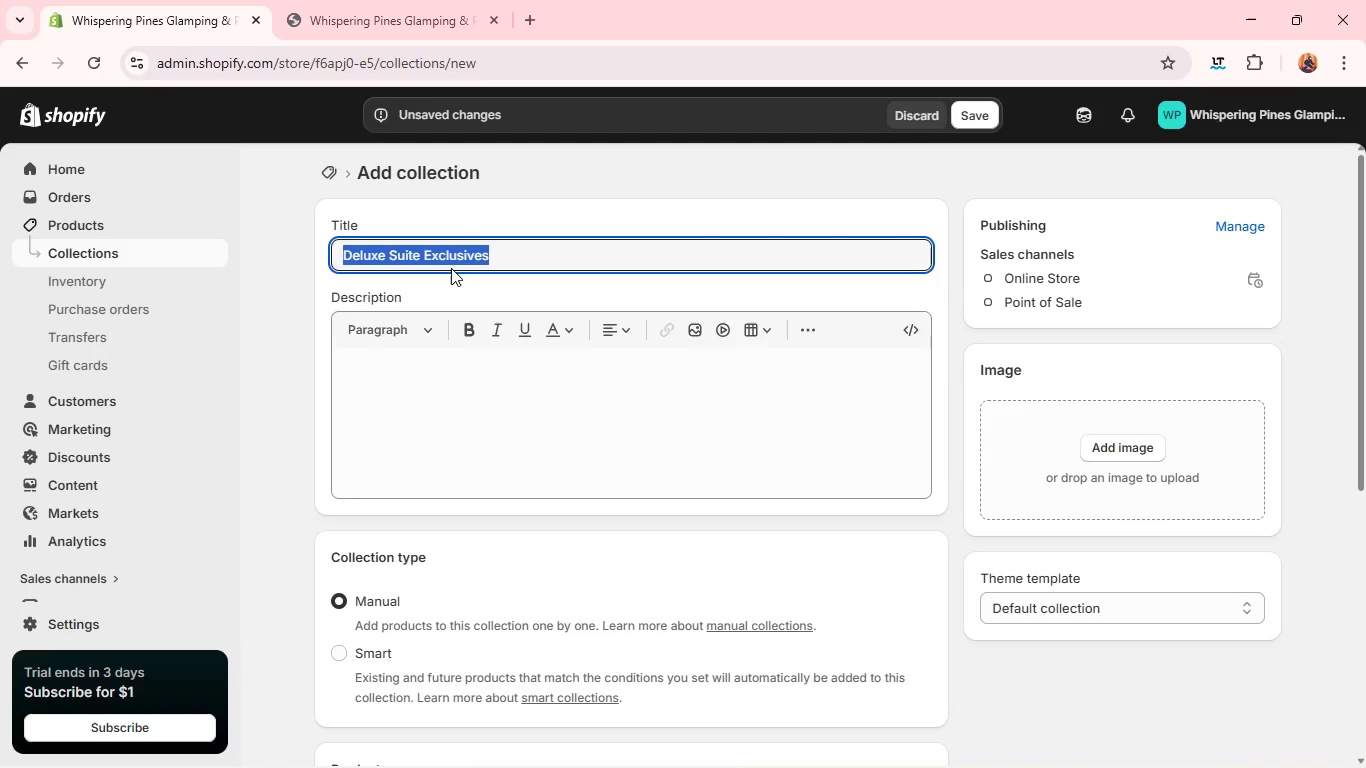 
key(Control+C)
 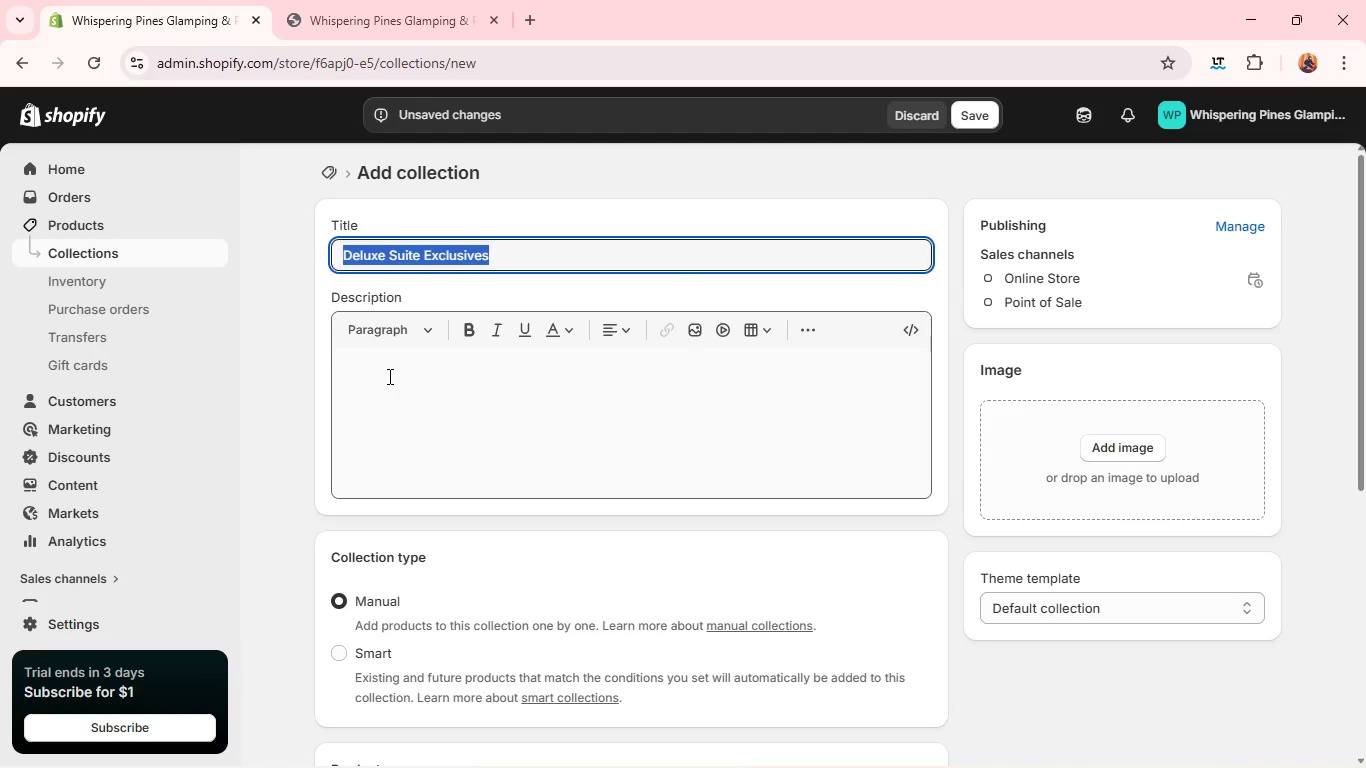 
left_click([388, 376])
 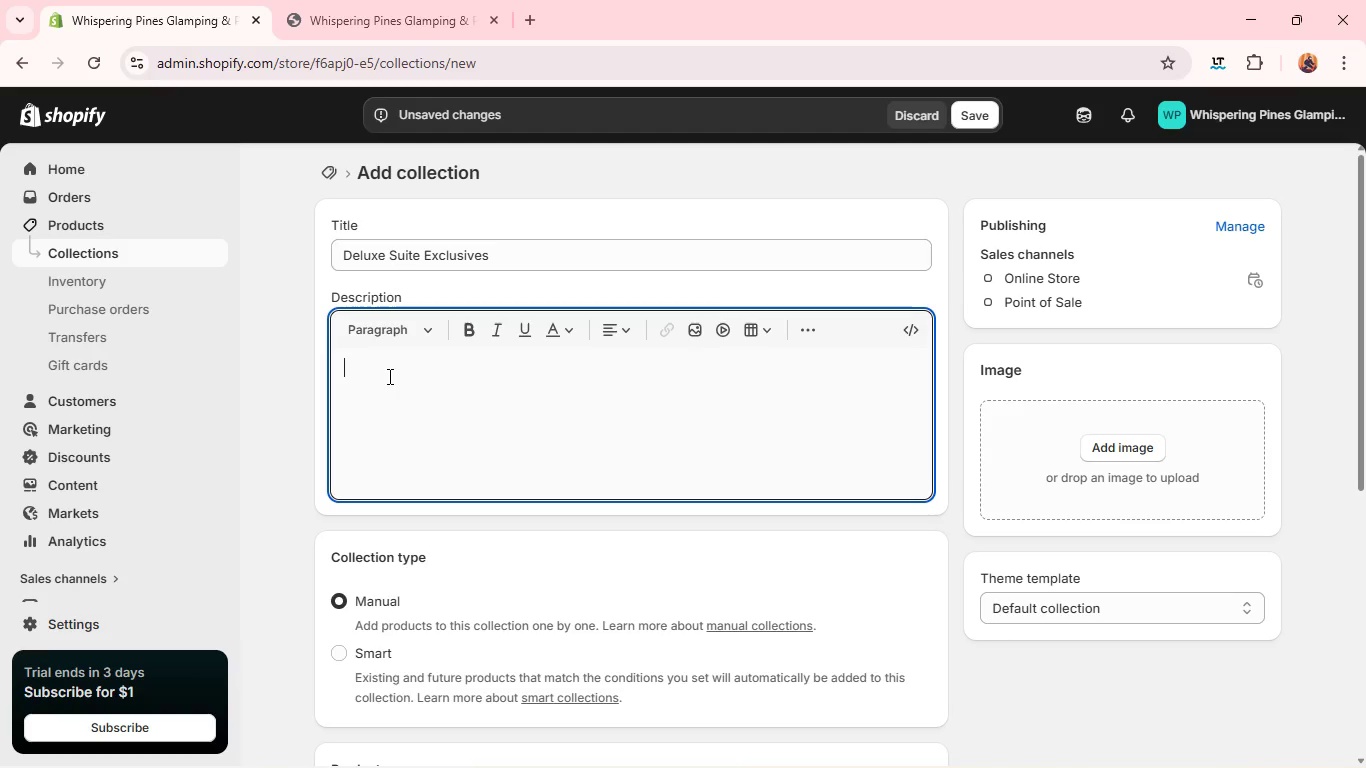 
hold_key(key=ControlLeft, duration=0.41)
 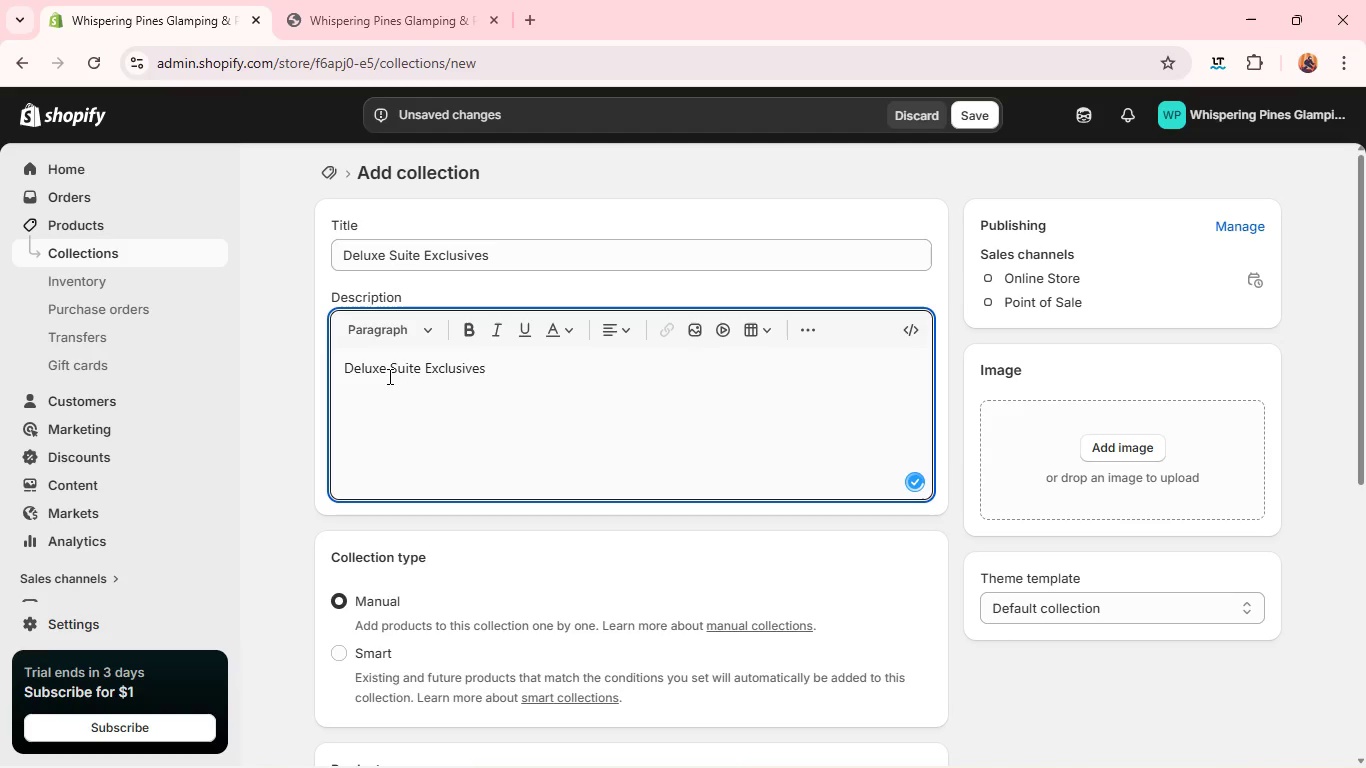 
key(V)
 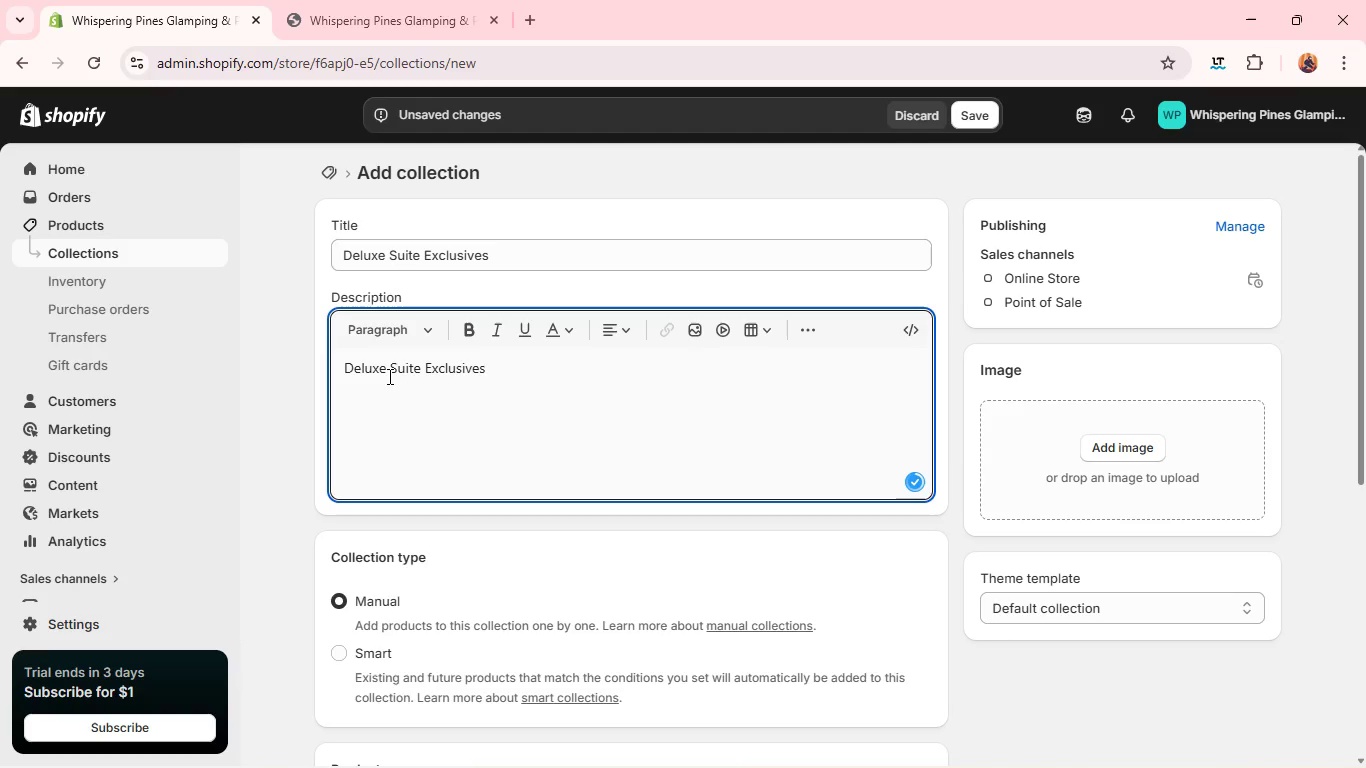 
key(Control+A)
 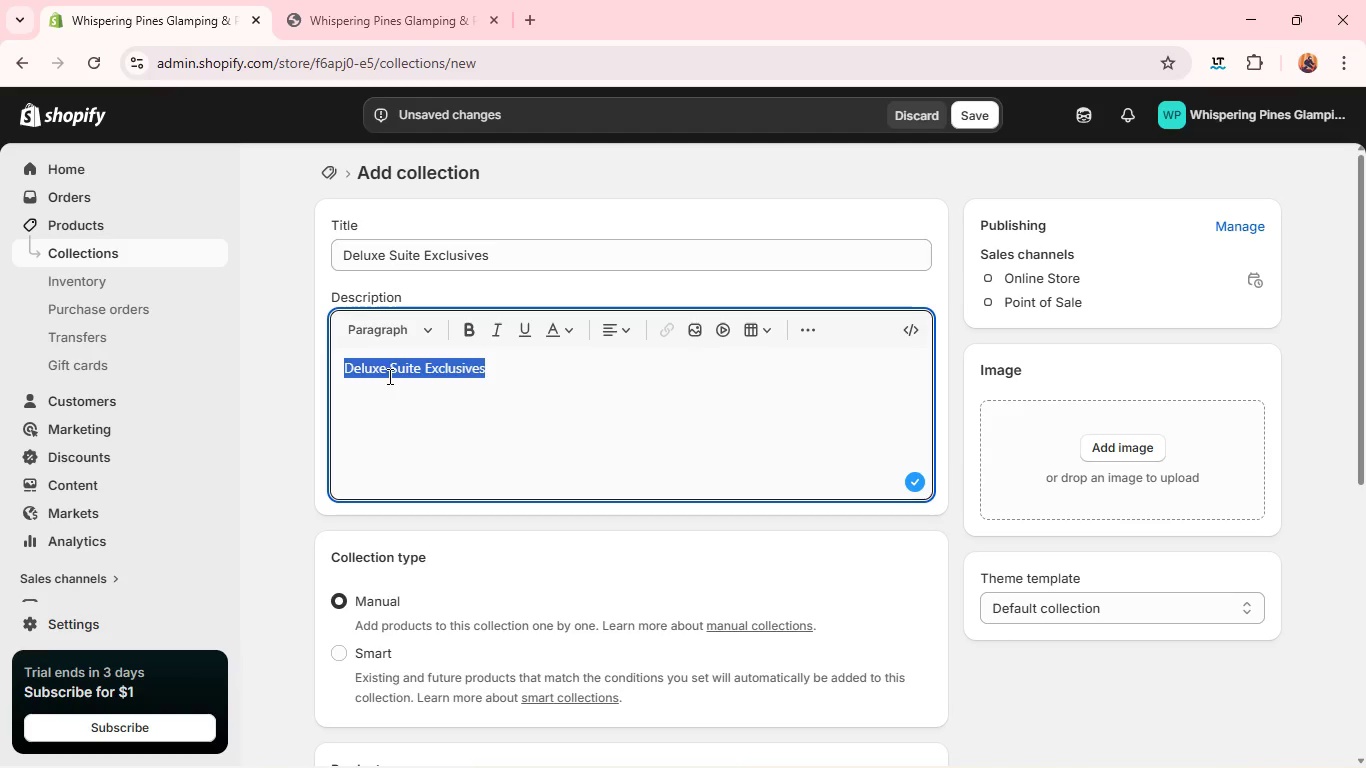 
key(Backspace)
 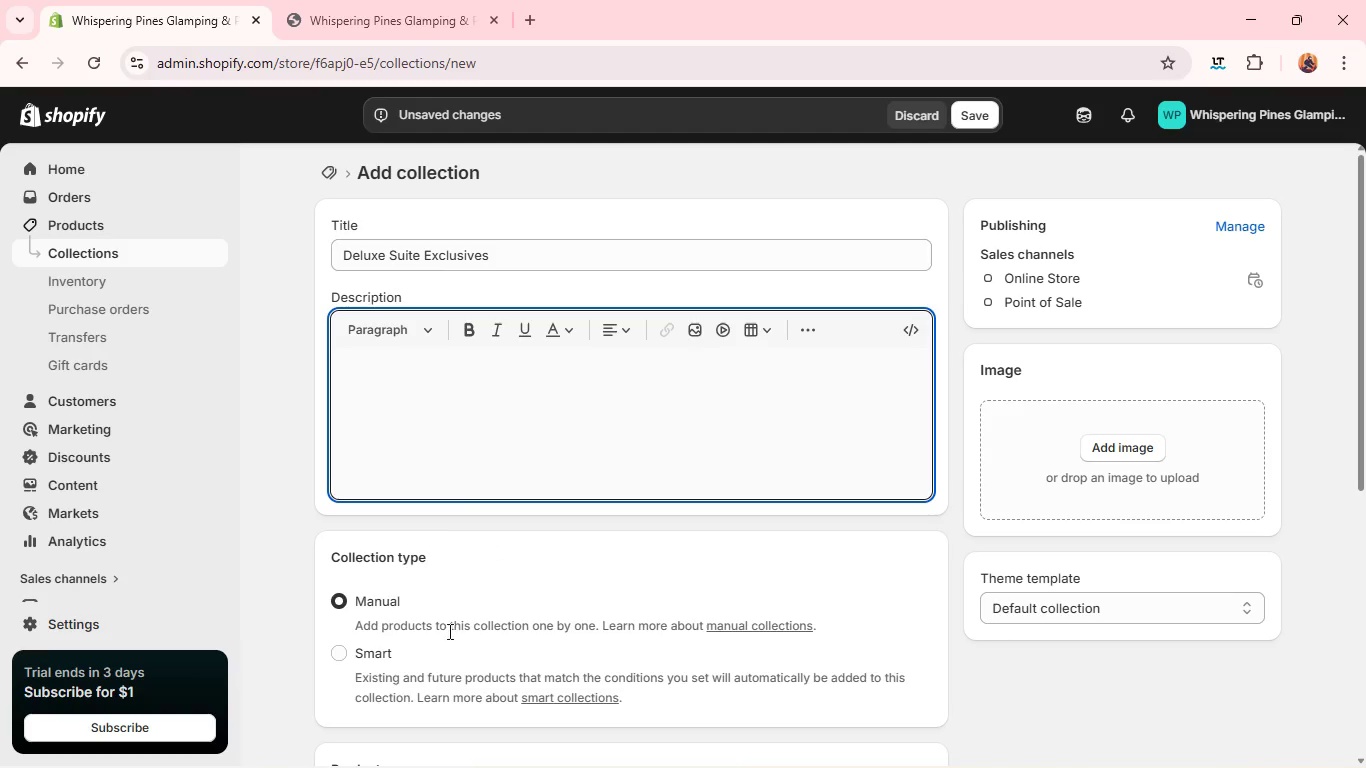 
left_click([383, 661])
 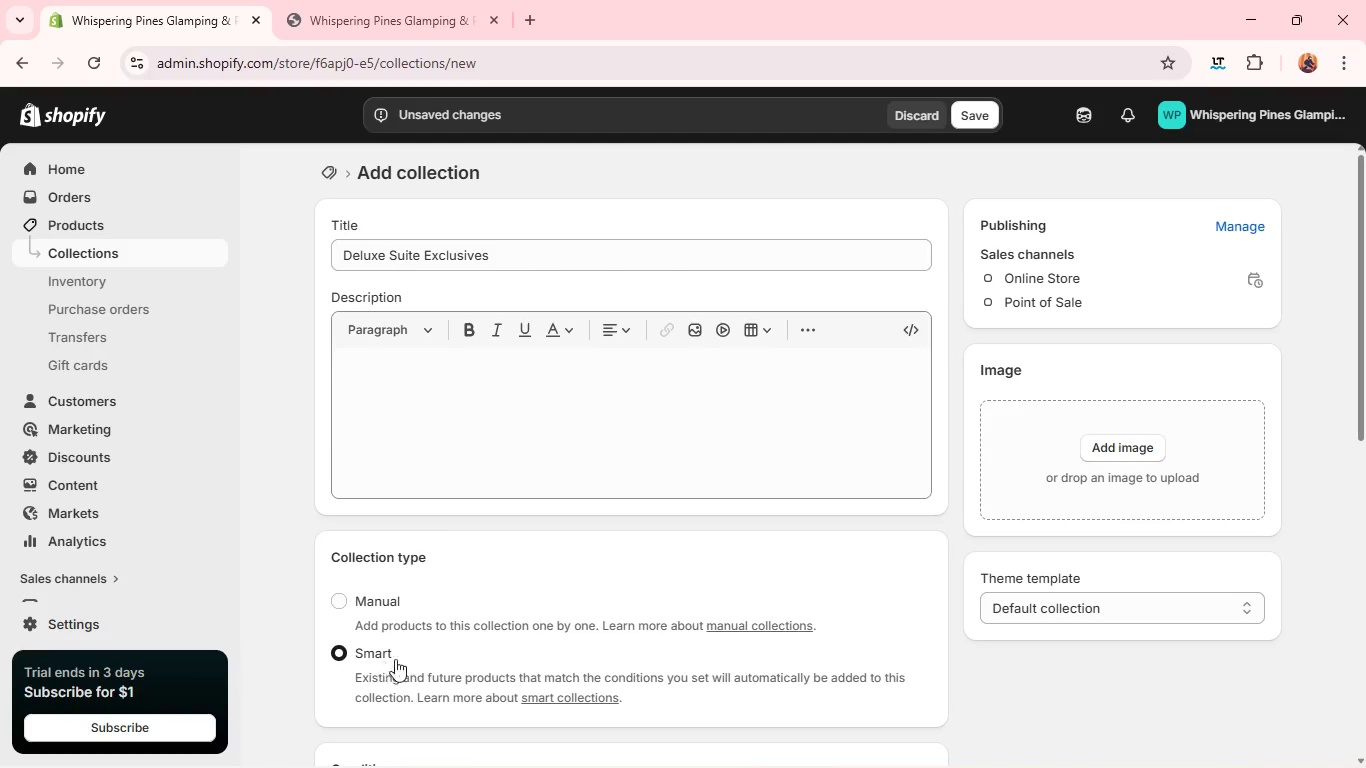 
mouse_move([618, 556])
 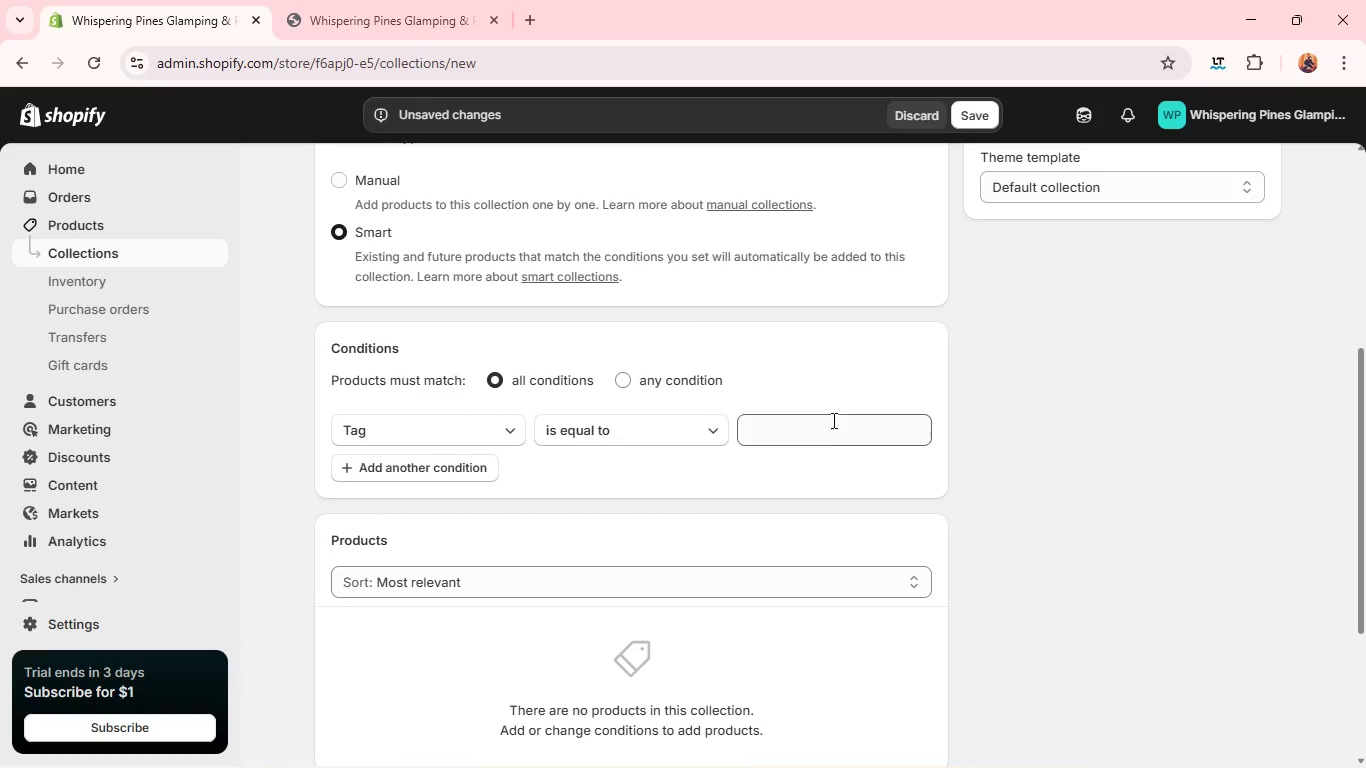 
left_click([831, 425])
 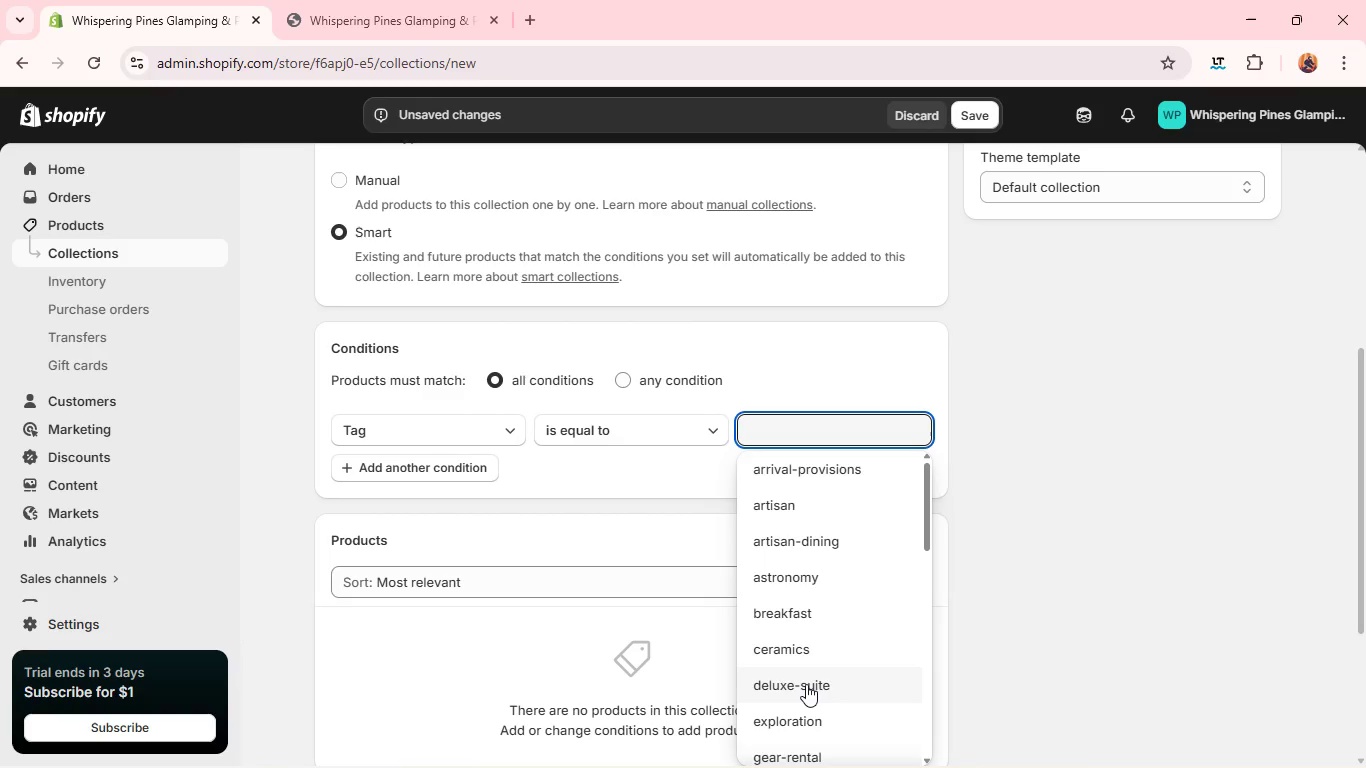 
left_click([806, 684])
 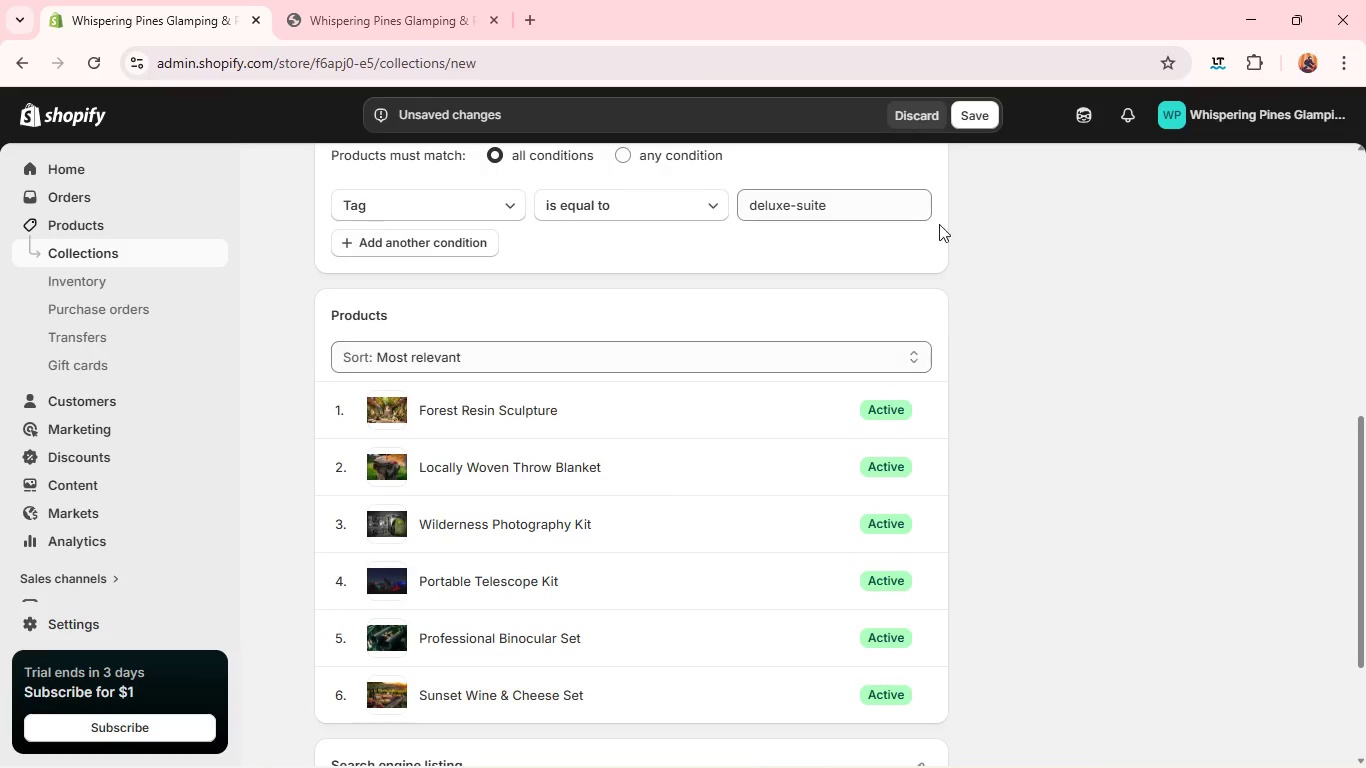 
left_click([978, 117])
 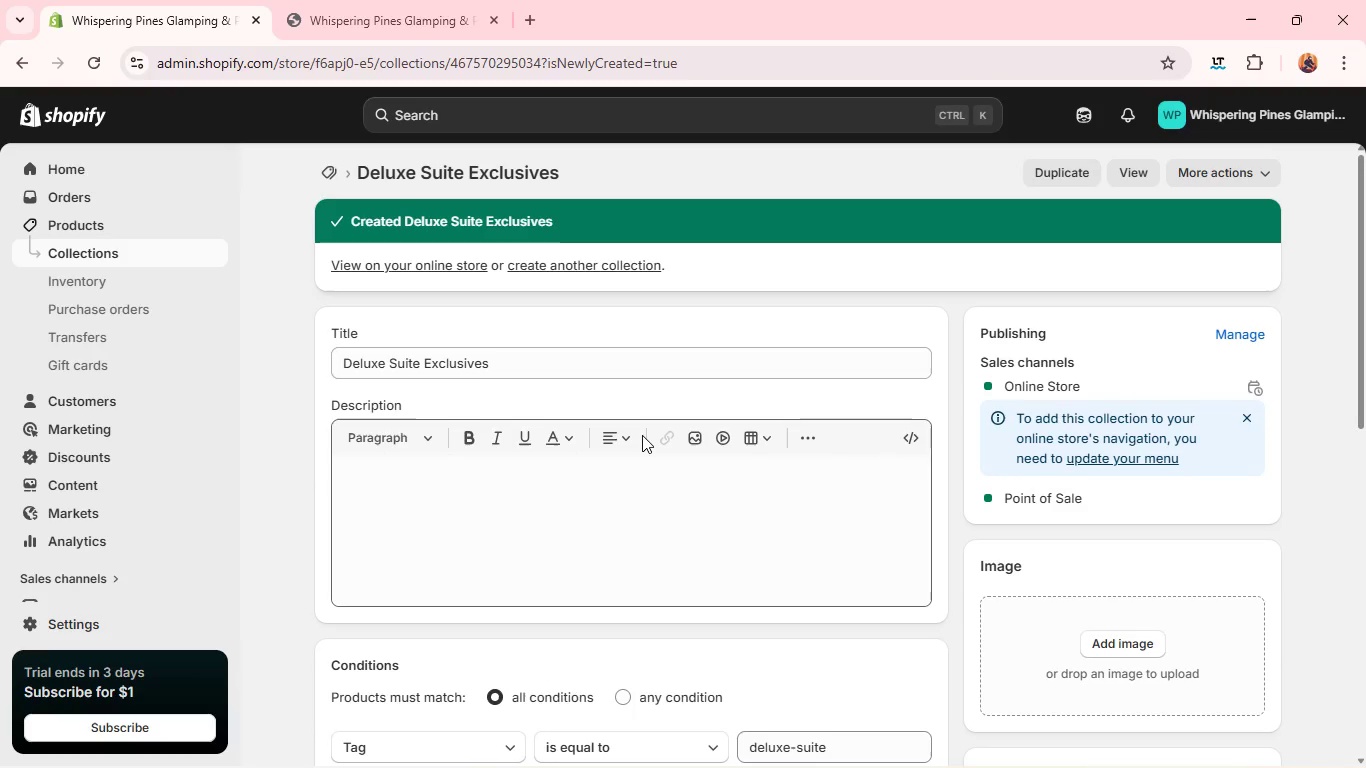 
wait(10.3)
 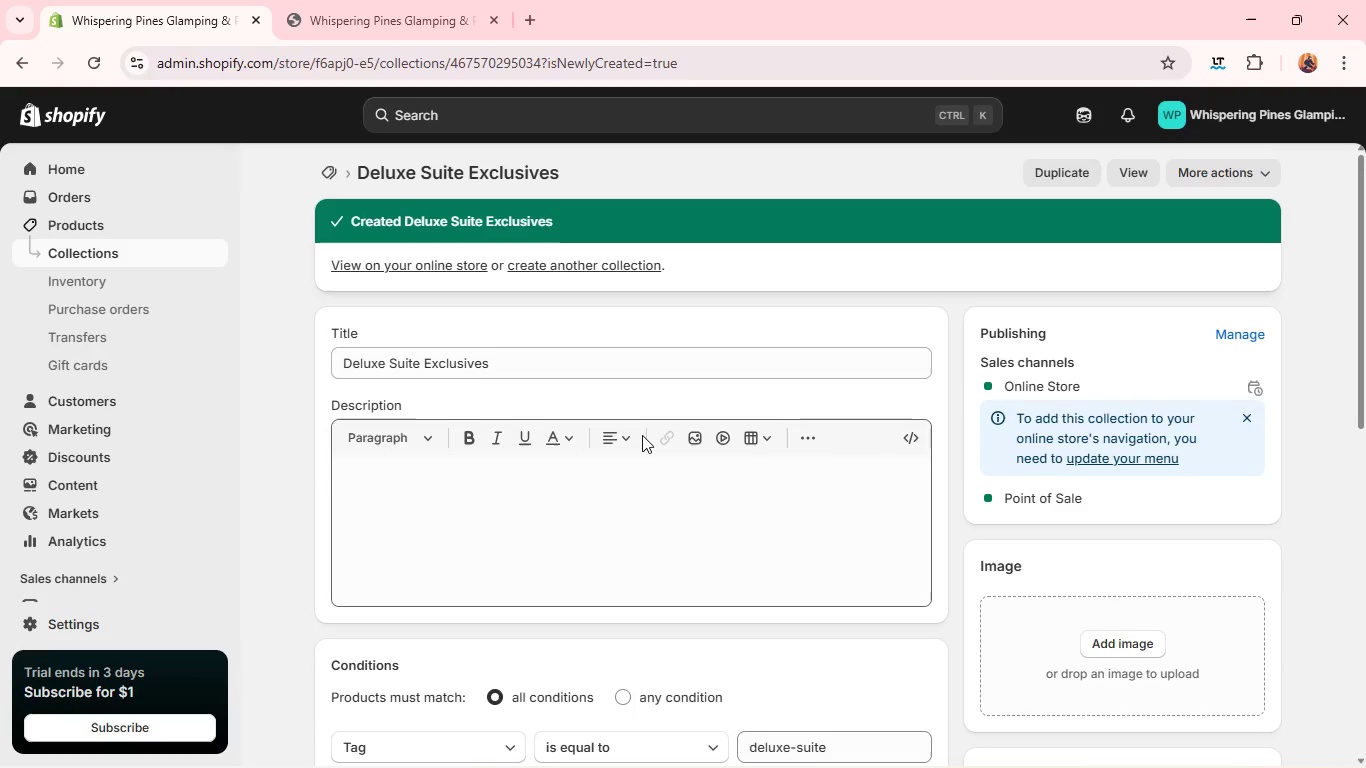 
left_click([1044, 164])
 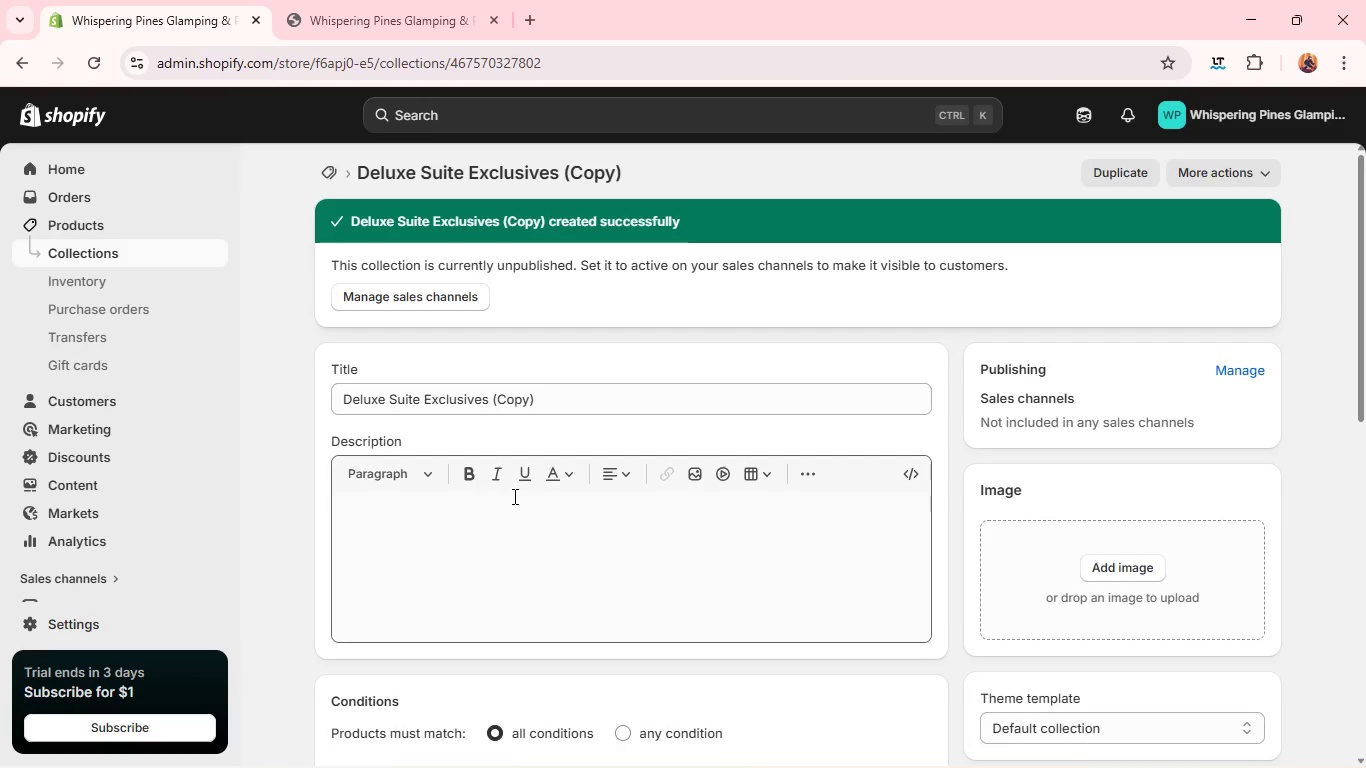 
wait(5.66)
 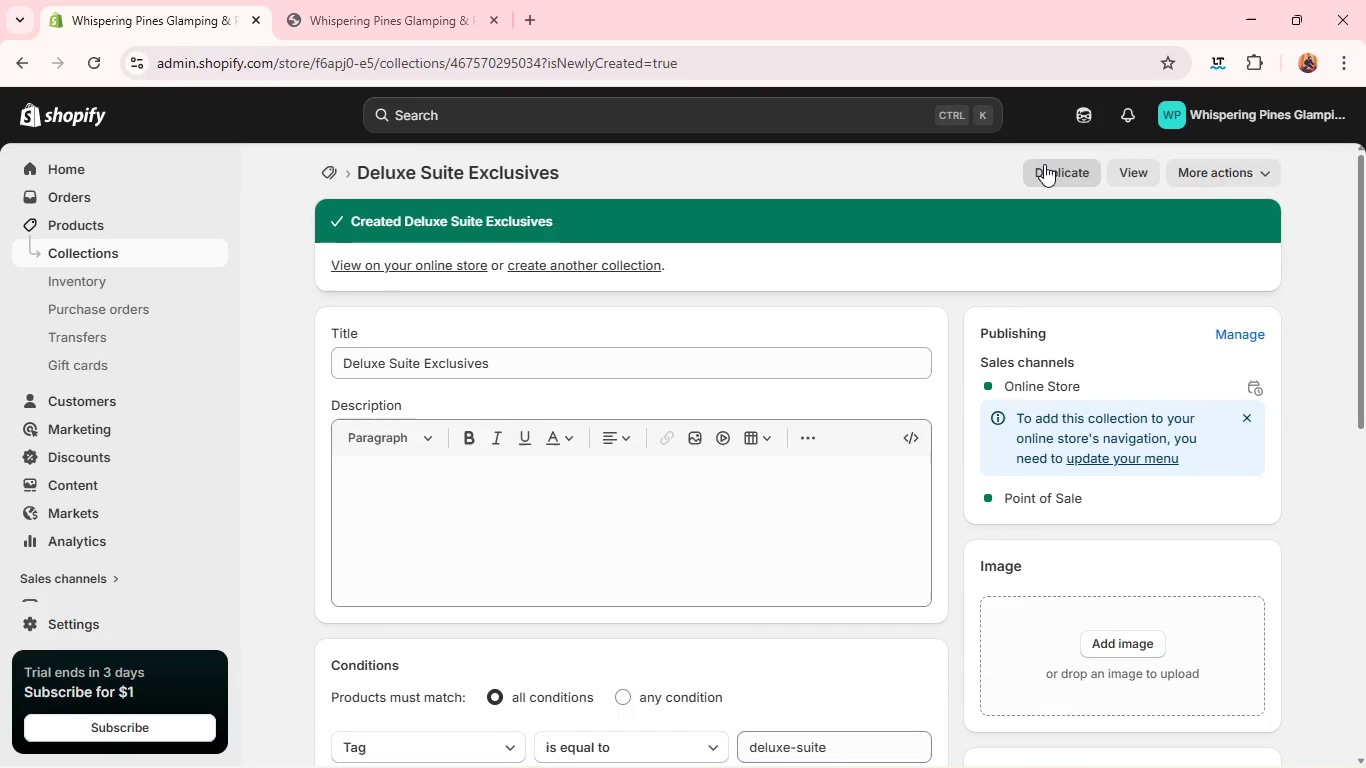 
double_click([450, 391])
 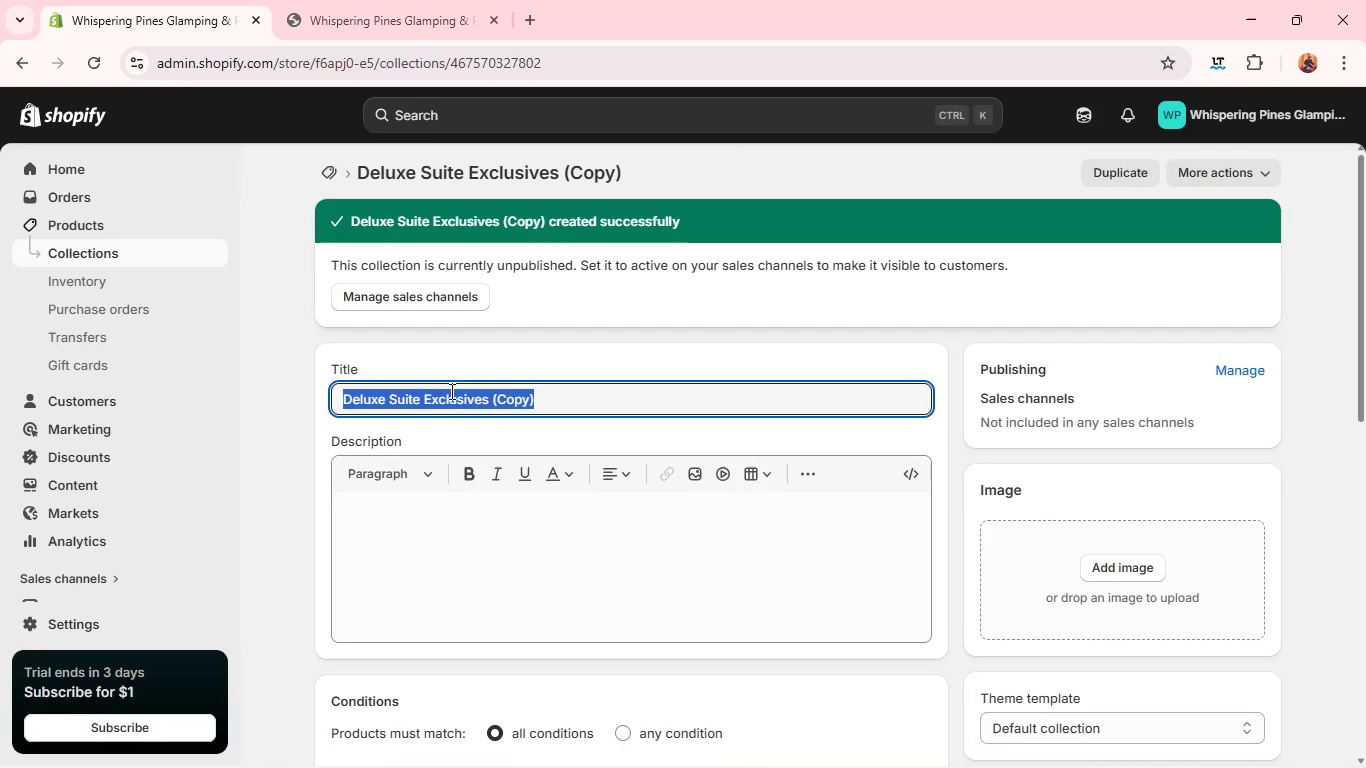 
triple_click([450, 391])
 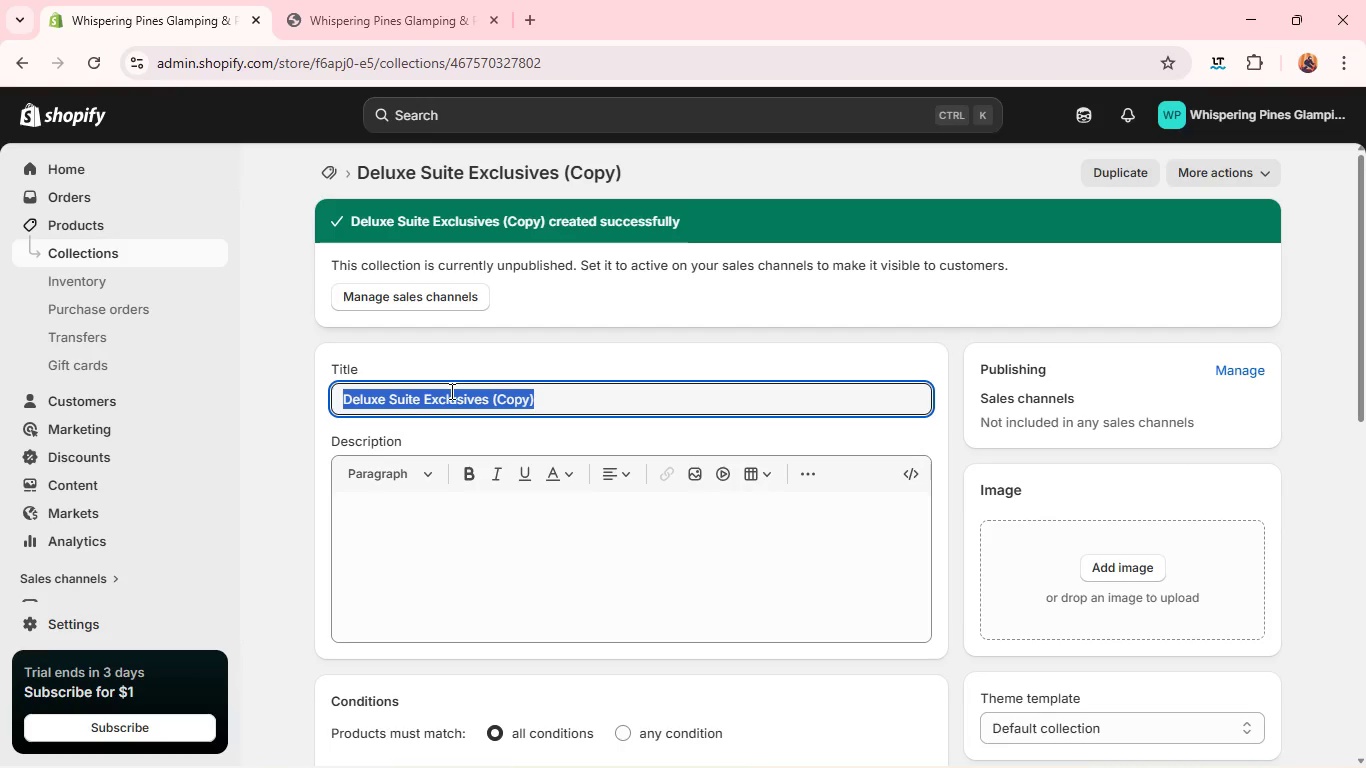 
type(site-Wide essentials)
 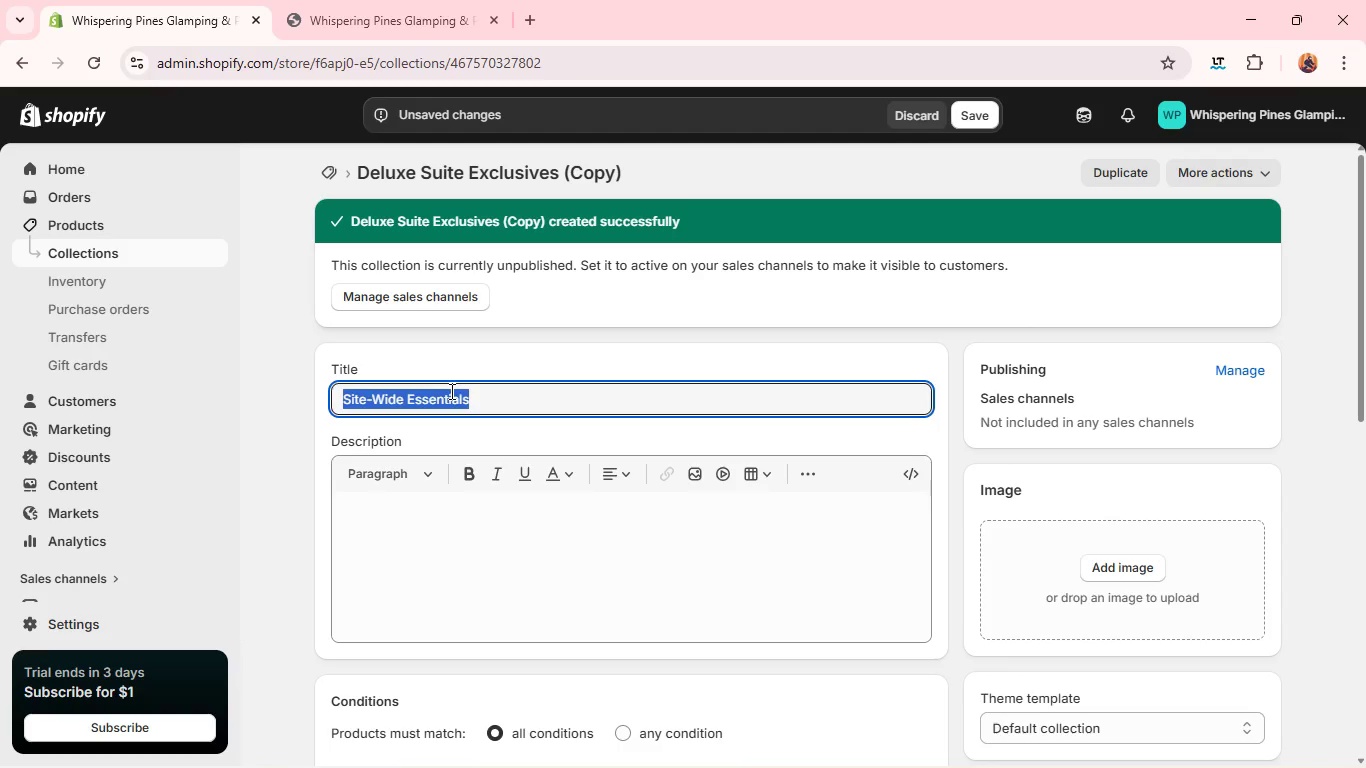 
key(Control+A)
 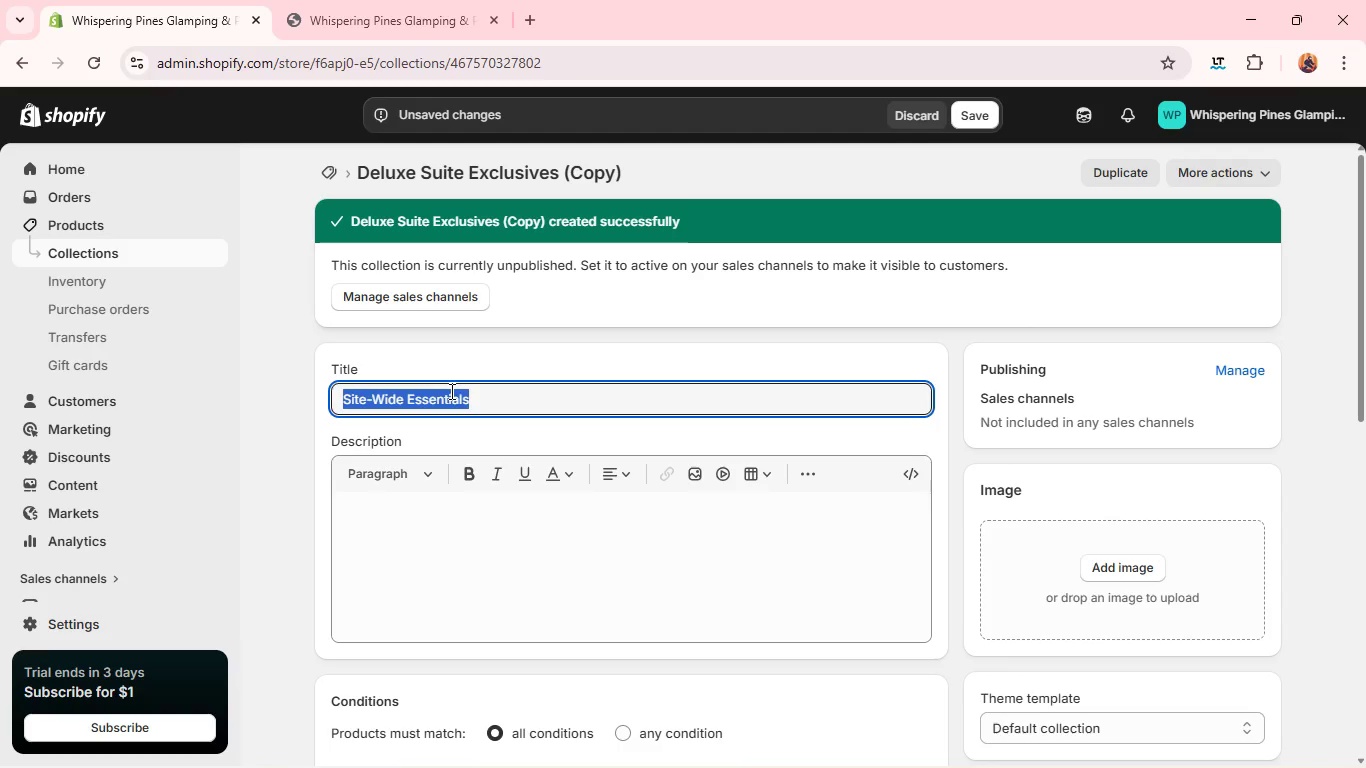 
key(Control+C)
 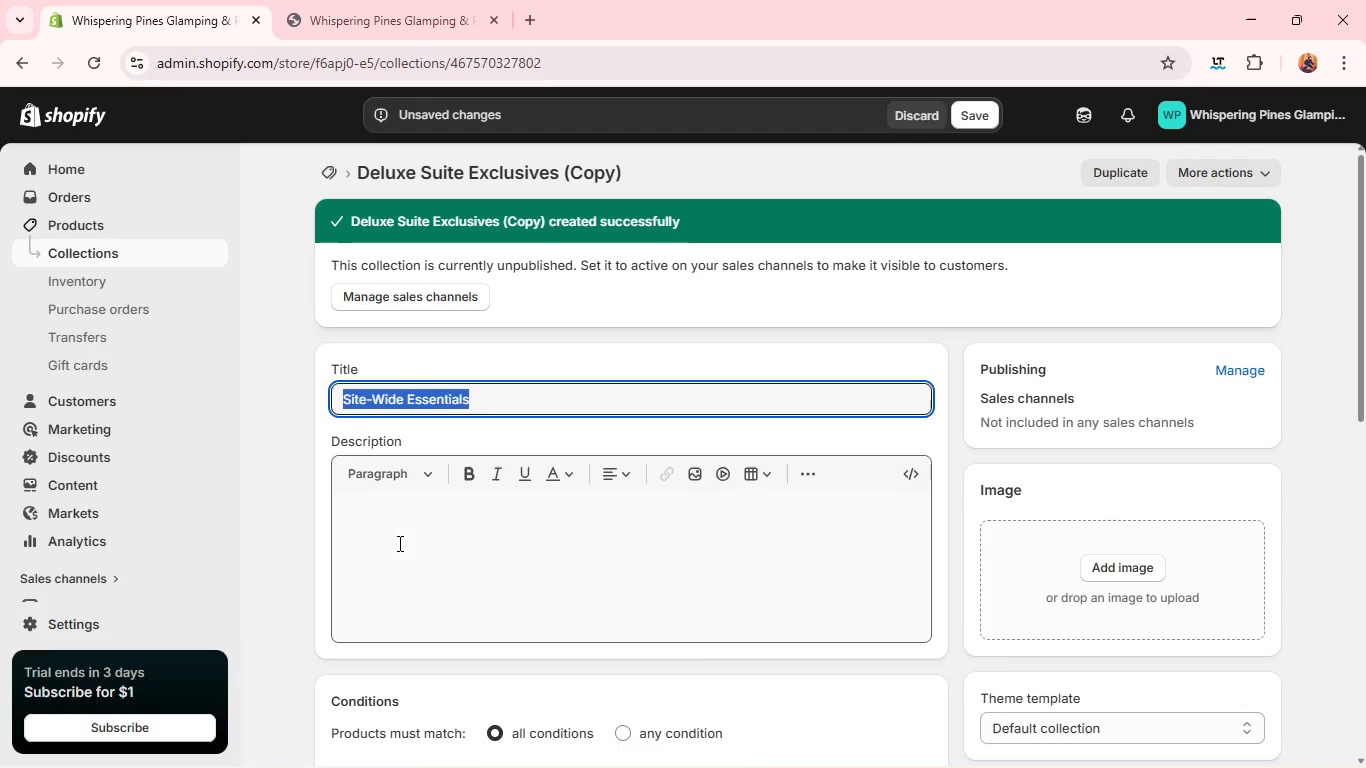 
left_click([398, 543])
 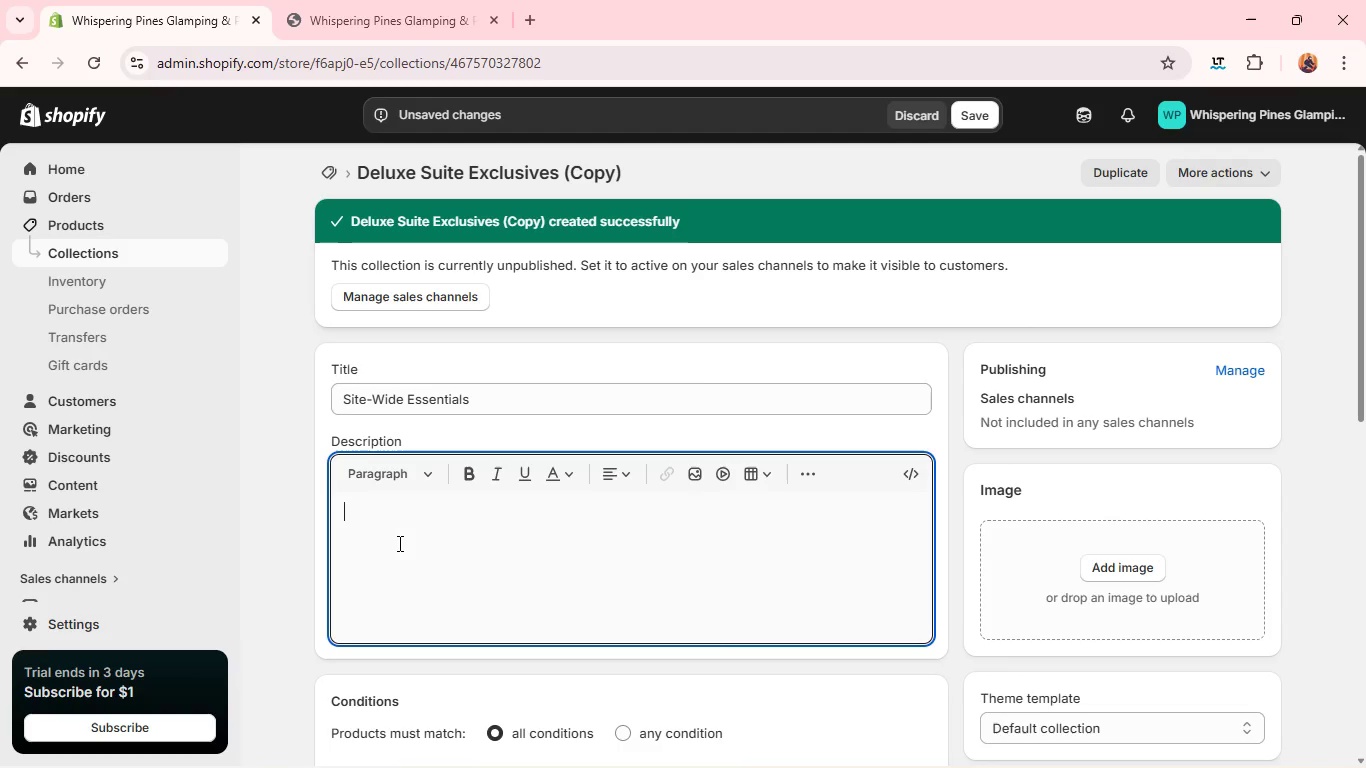 
key(Control+V)
 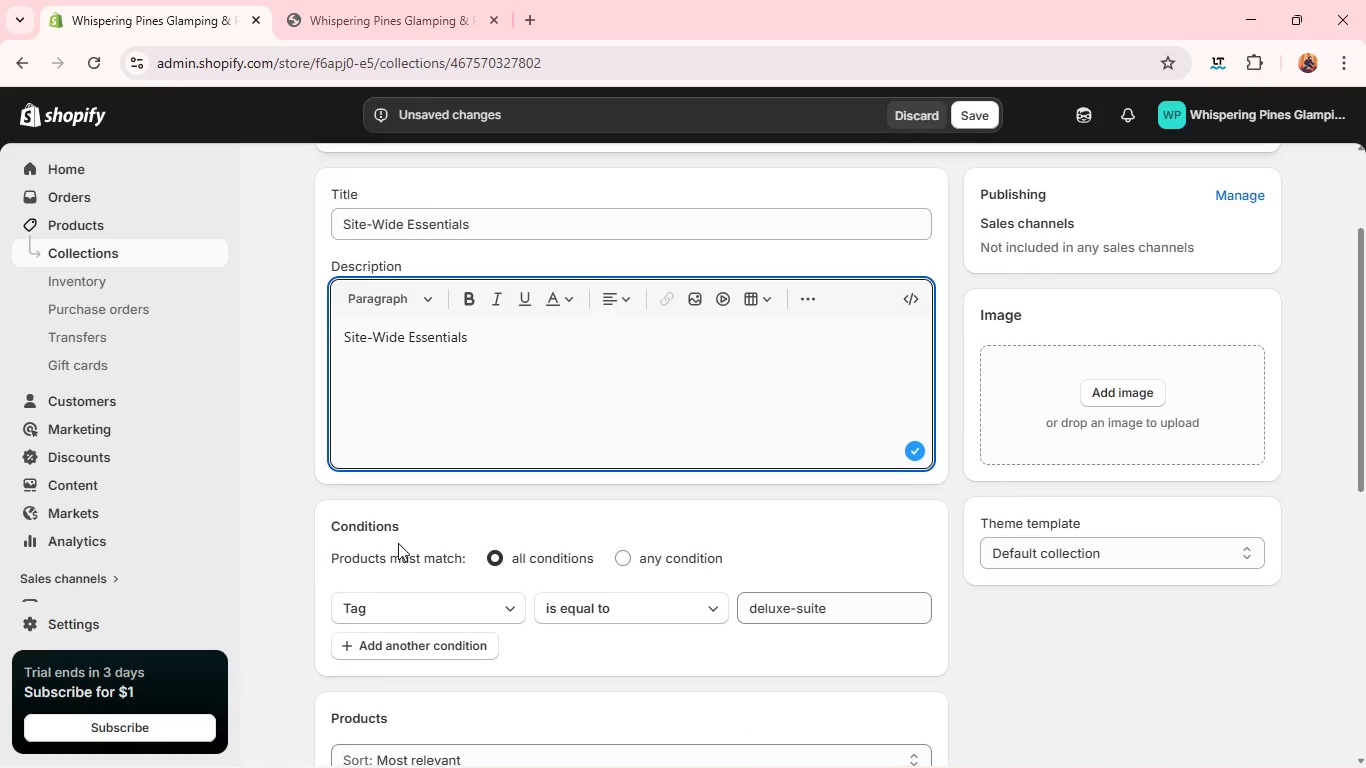 
hold_key(key=ControlLeft, duration=0.8)
 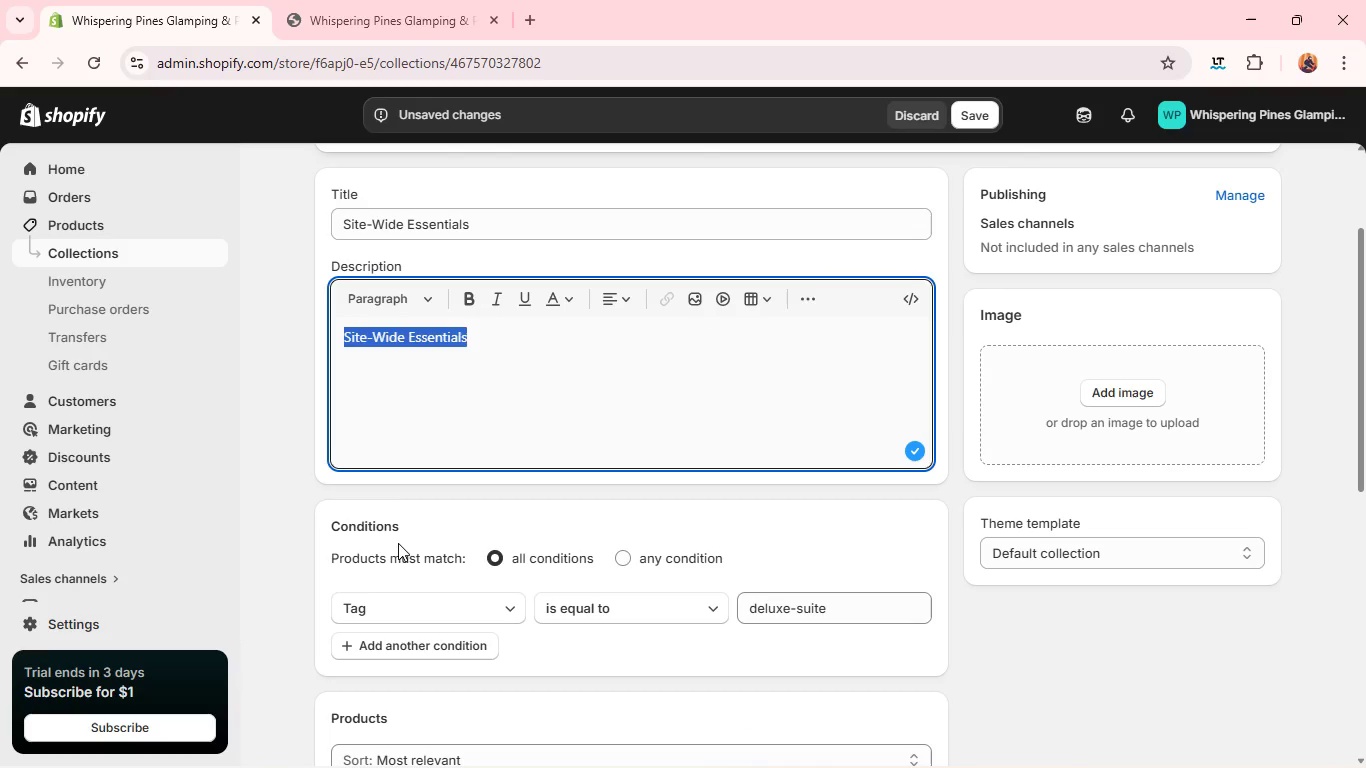 
key(A)
 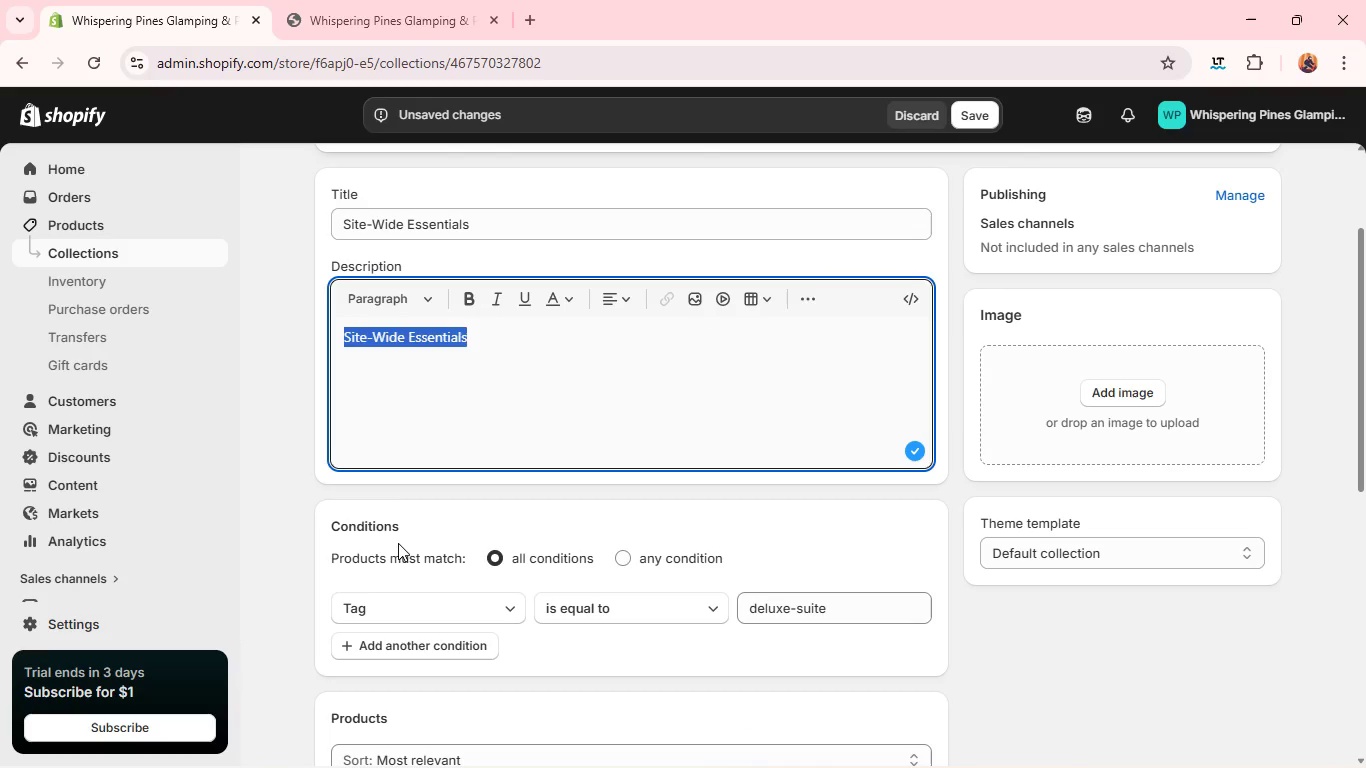 
key(Backspace)
 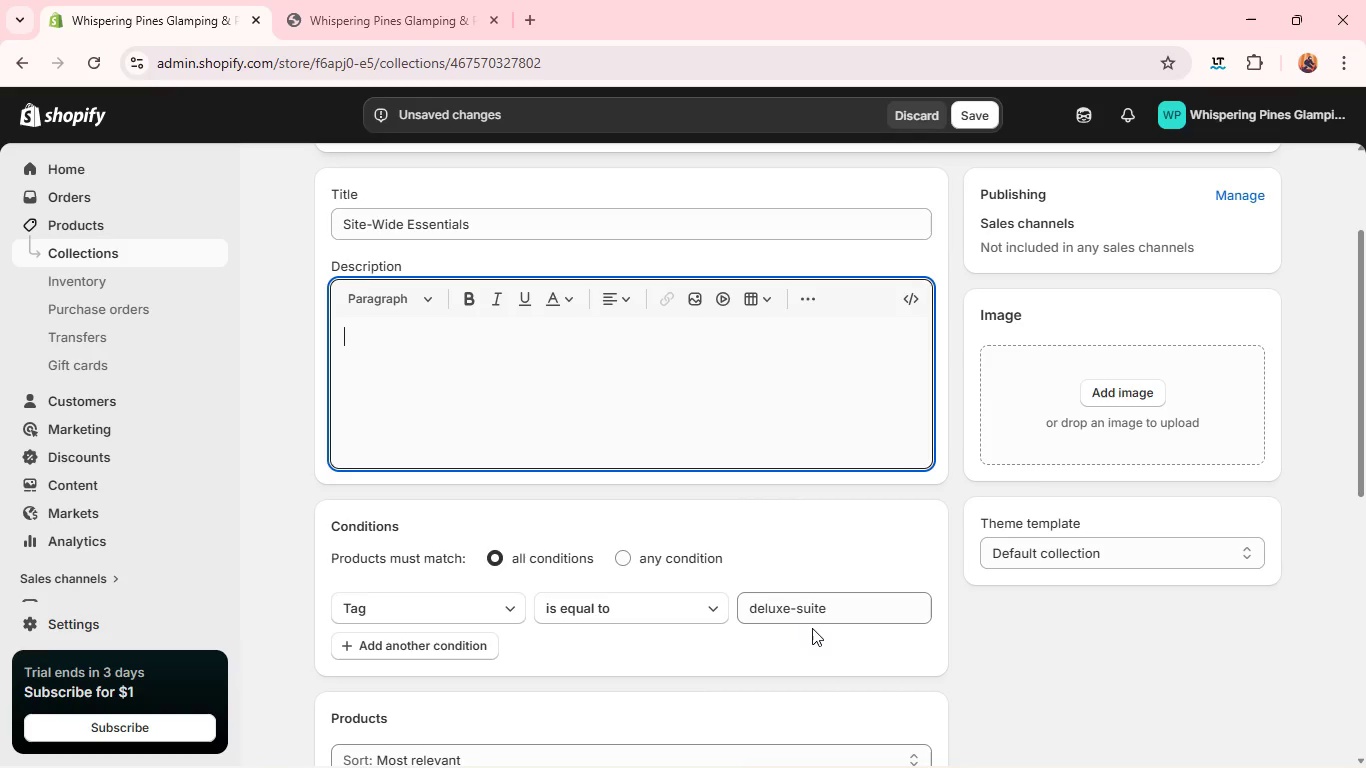 
wait(5.09)
 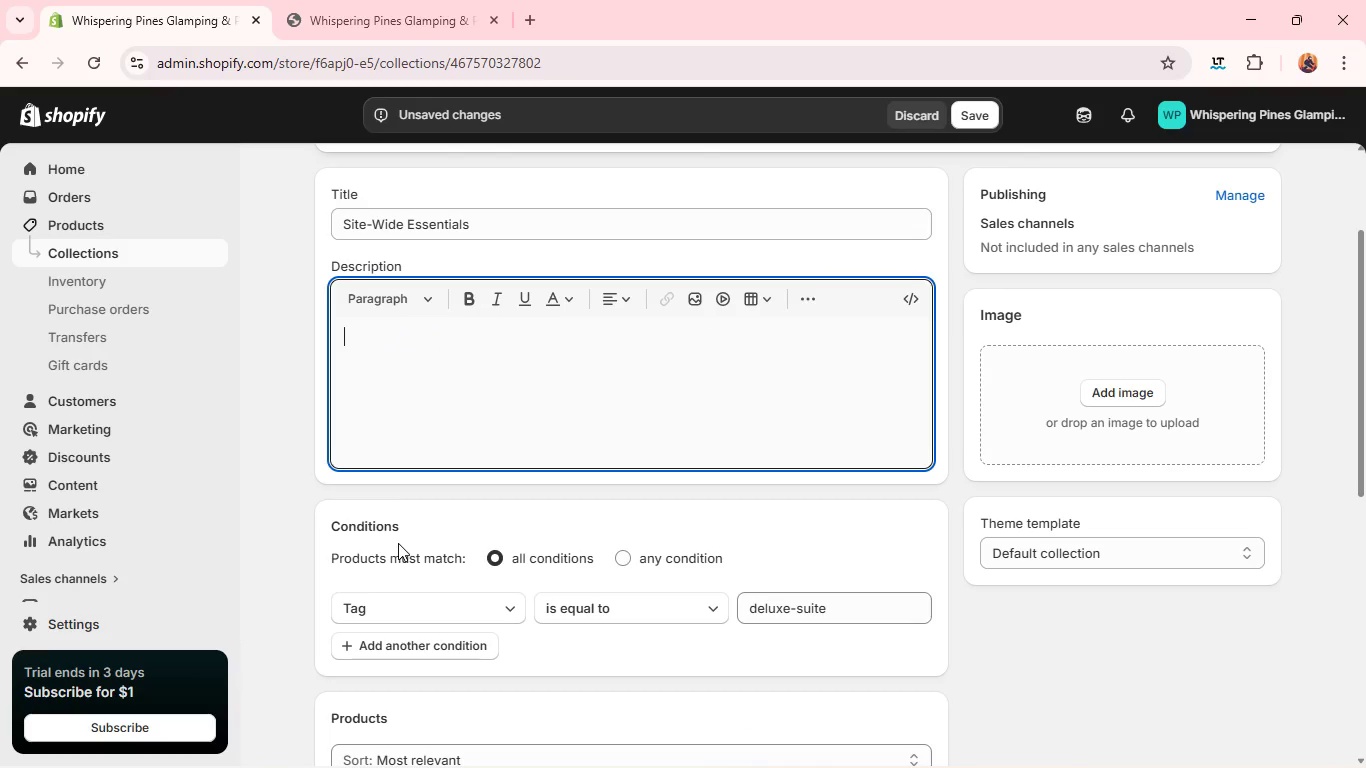 
left_click([810, 609])
 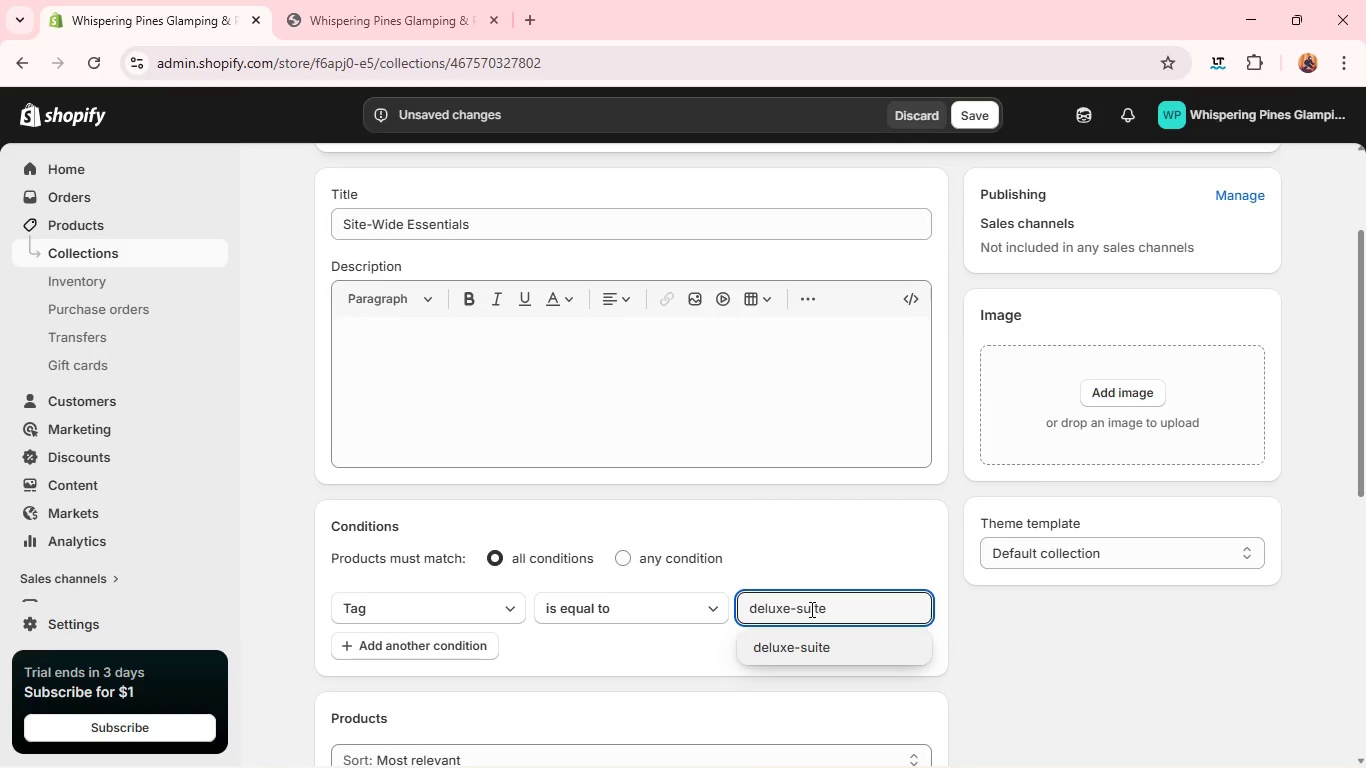 
double_click([810, 609])
 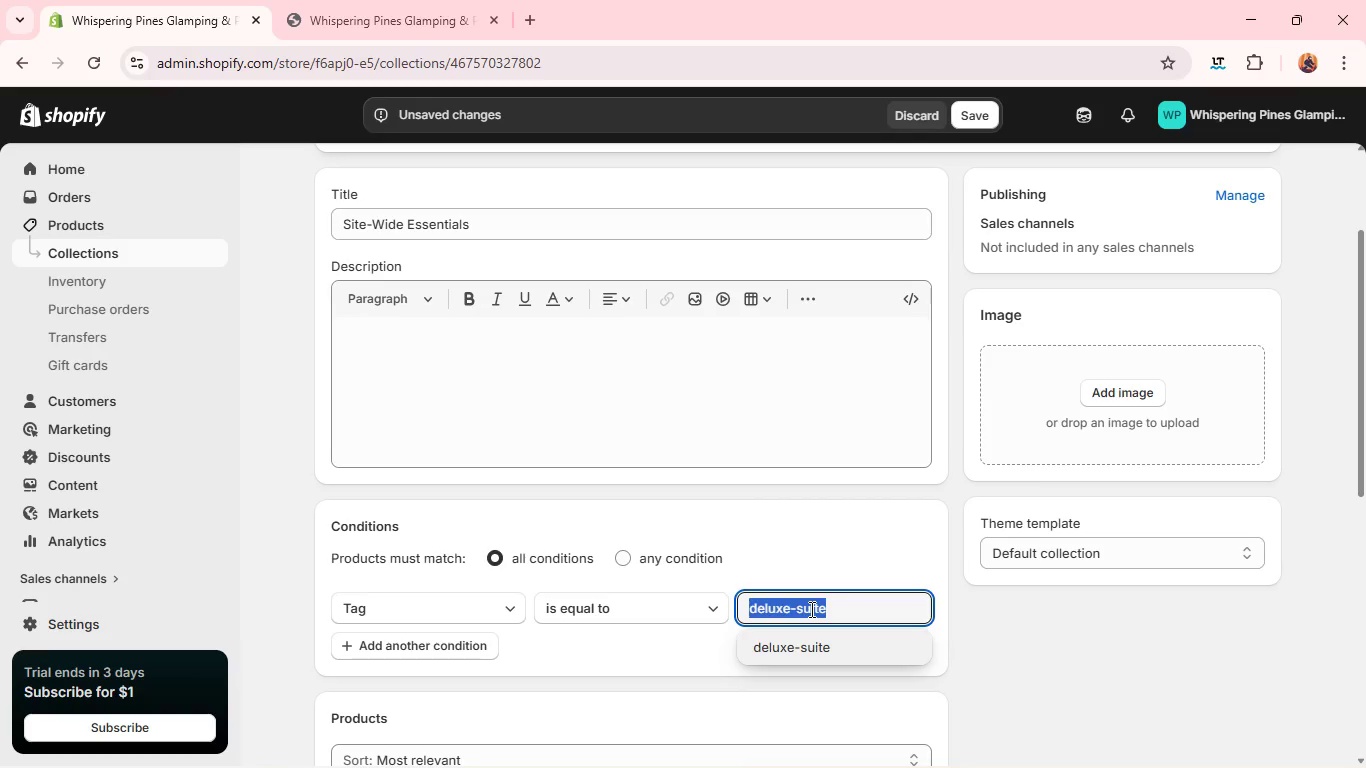 
triple_click([810, 609])
 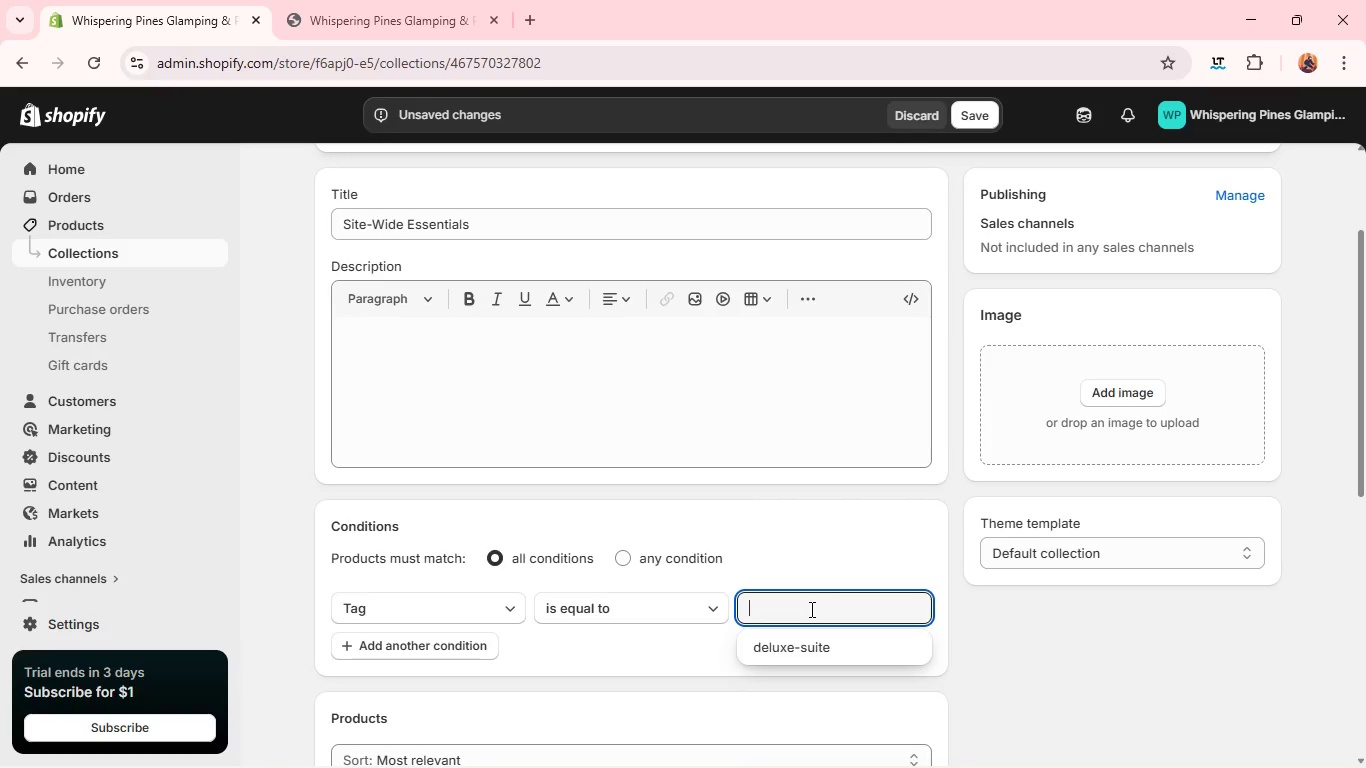 
key(Backspace)
 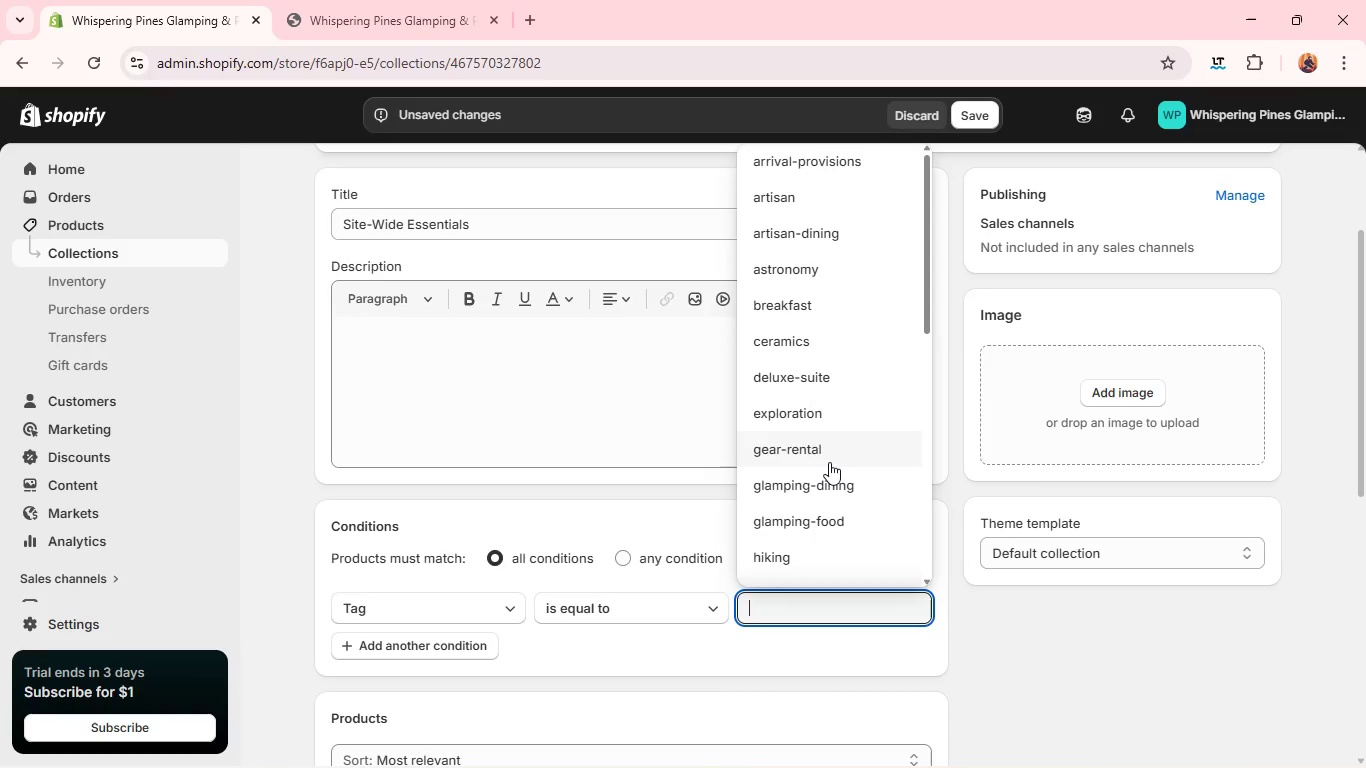 
type(si)
 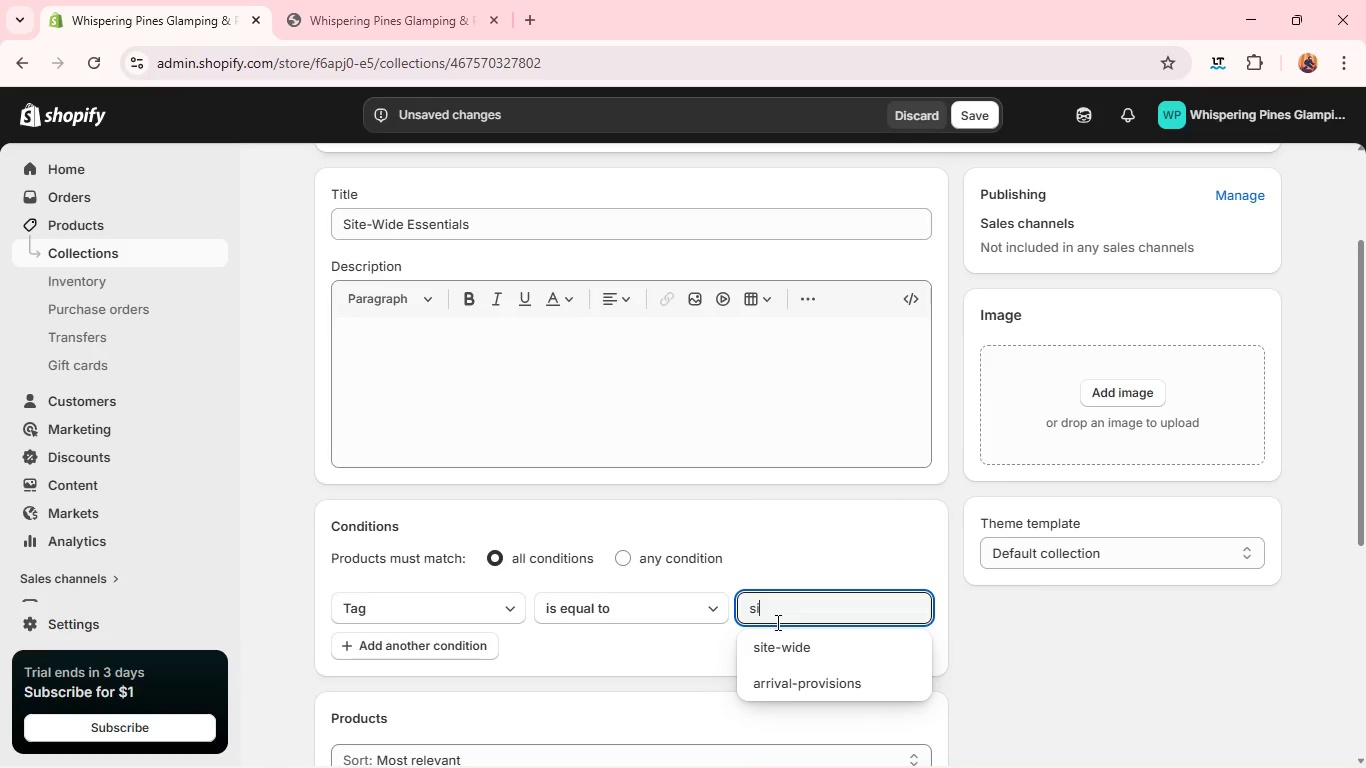 
wait(6.24)
 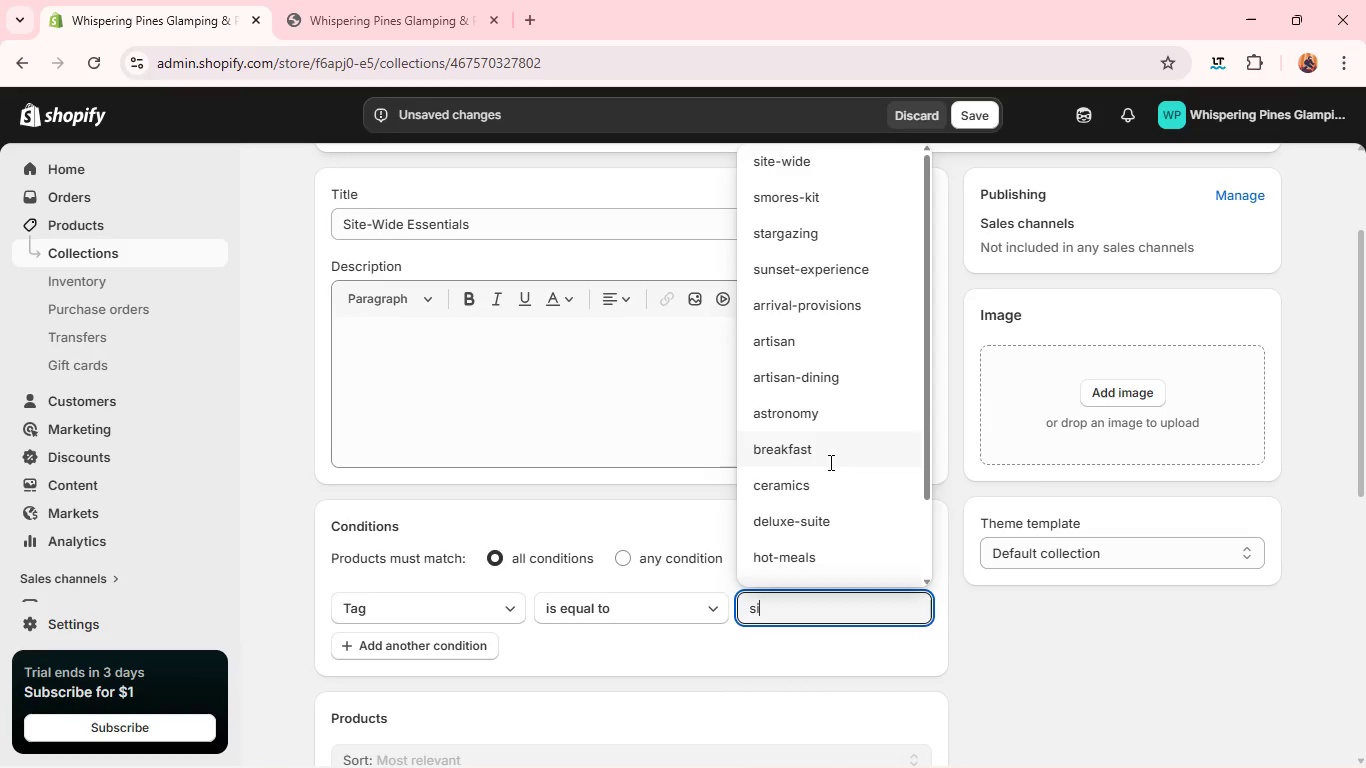 
left_click([776, 631])
 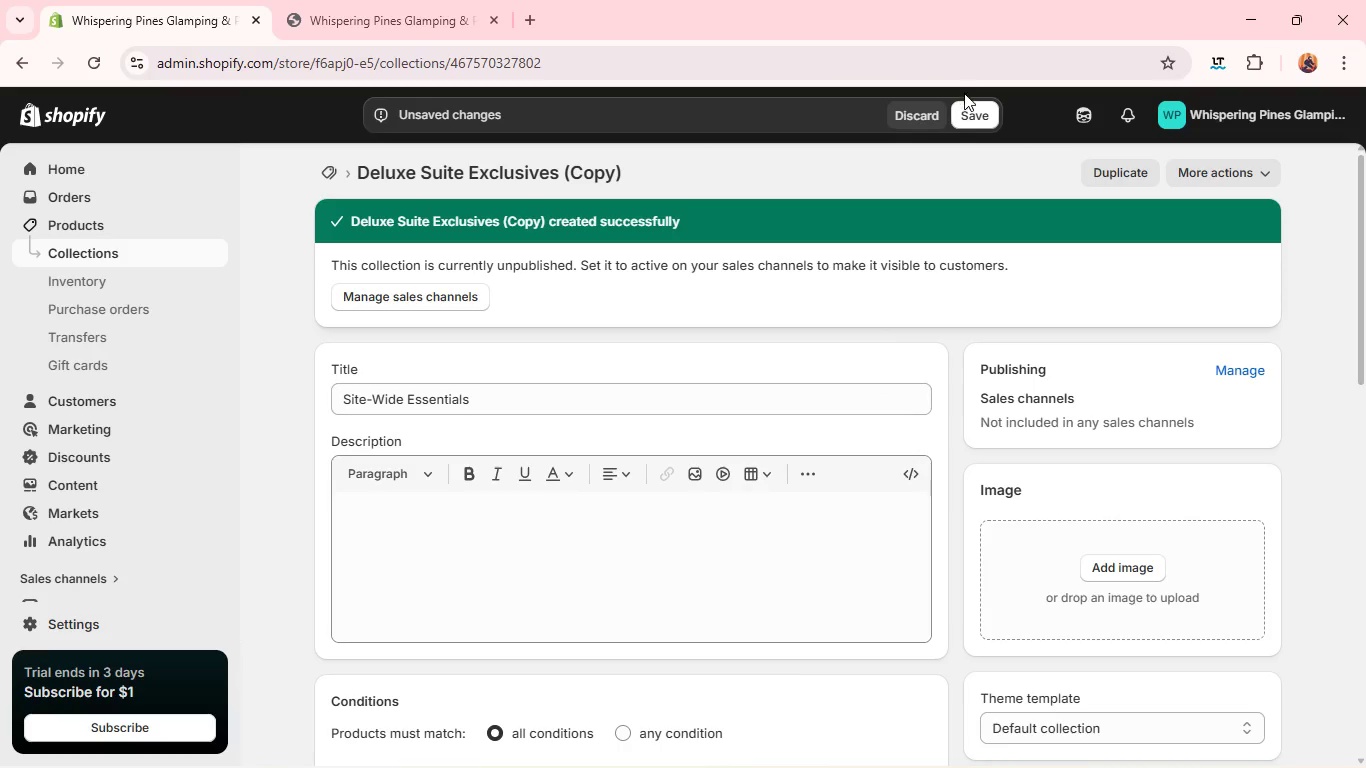 
left_click([975, 111])
 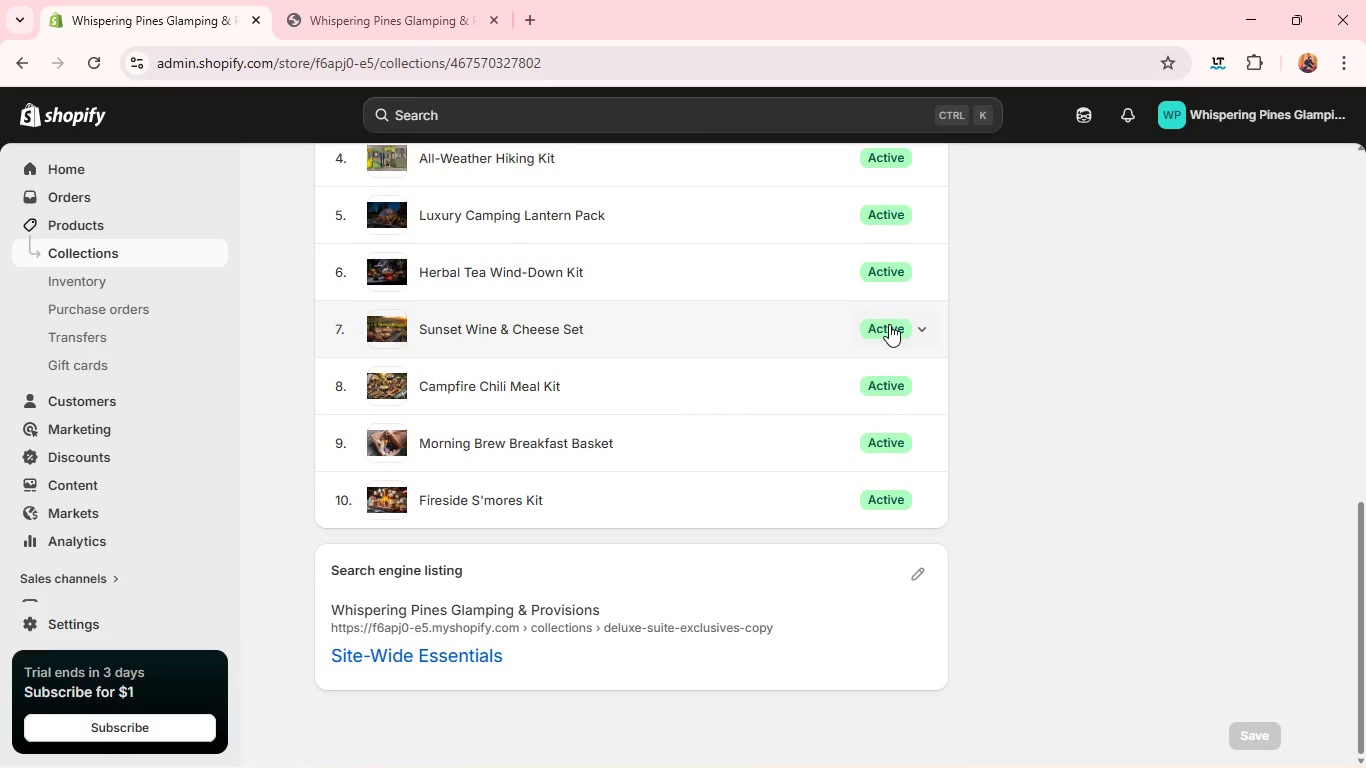 
wait(13.93)
 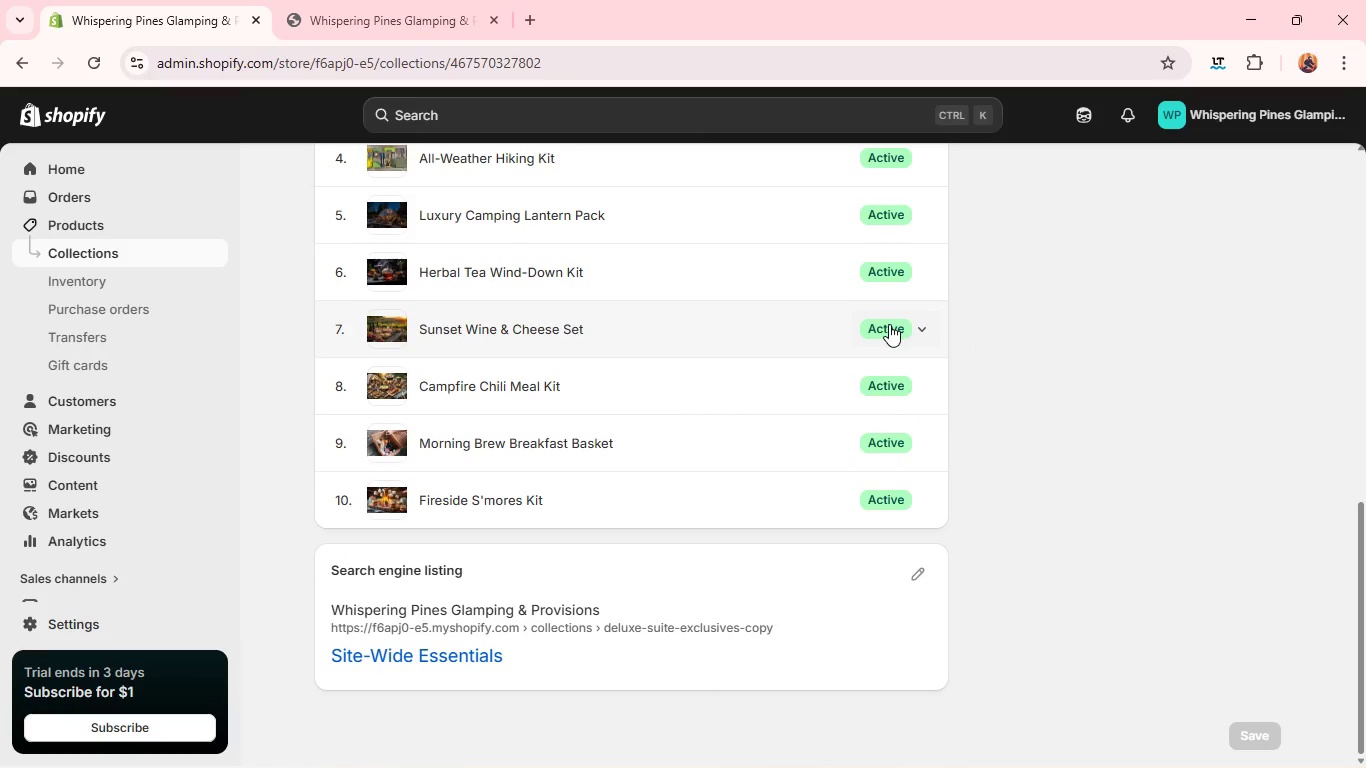 
mouse_move([108, 570])
 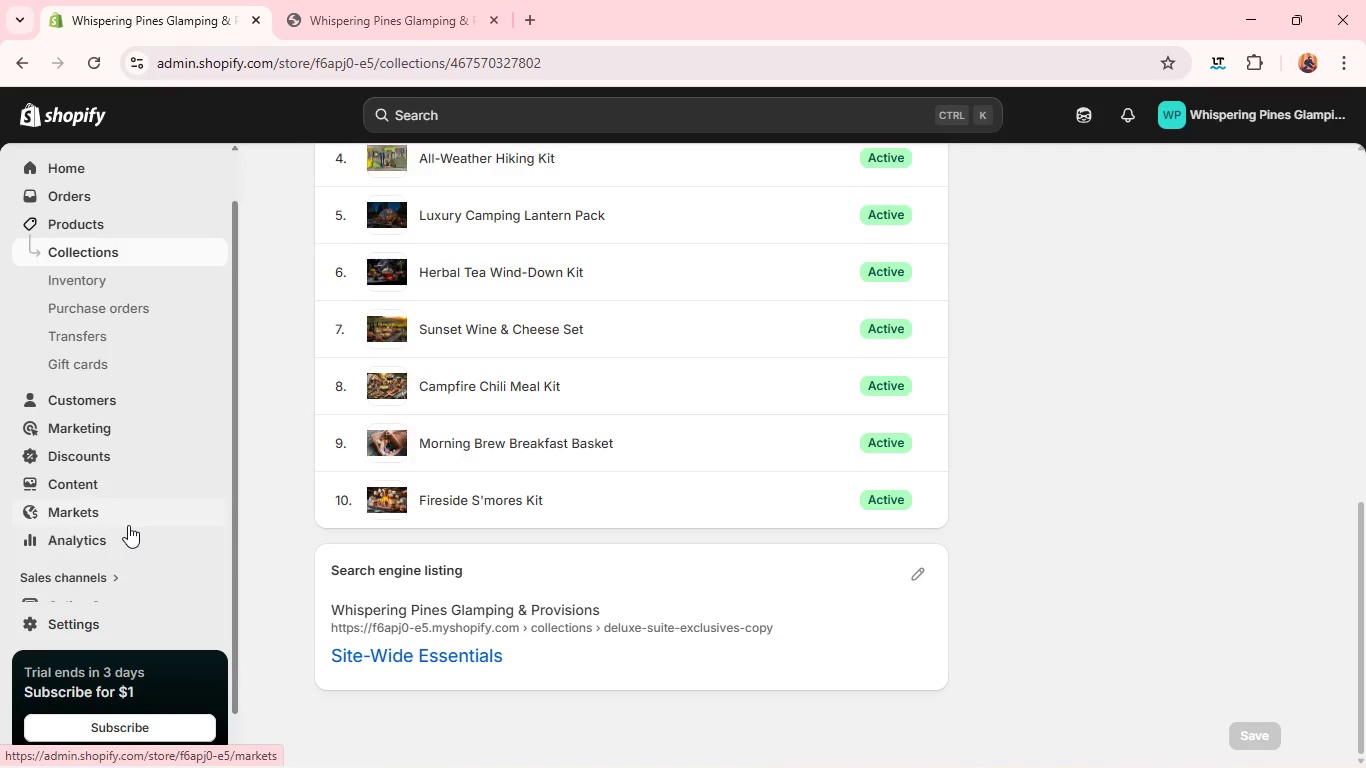 
mouse_move([124, 502])
 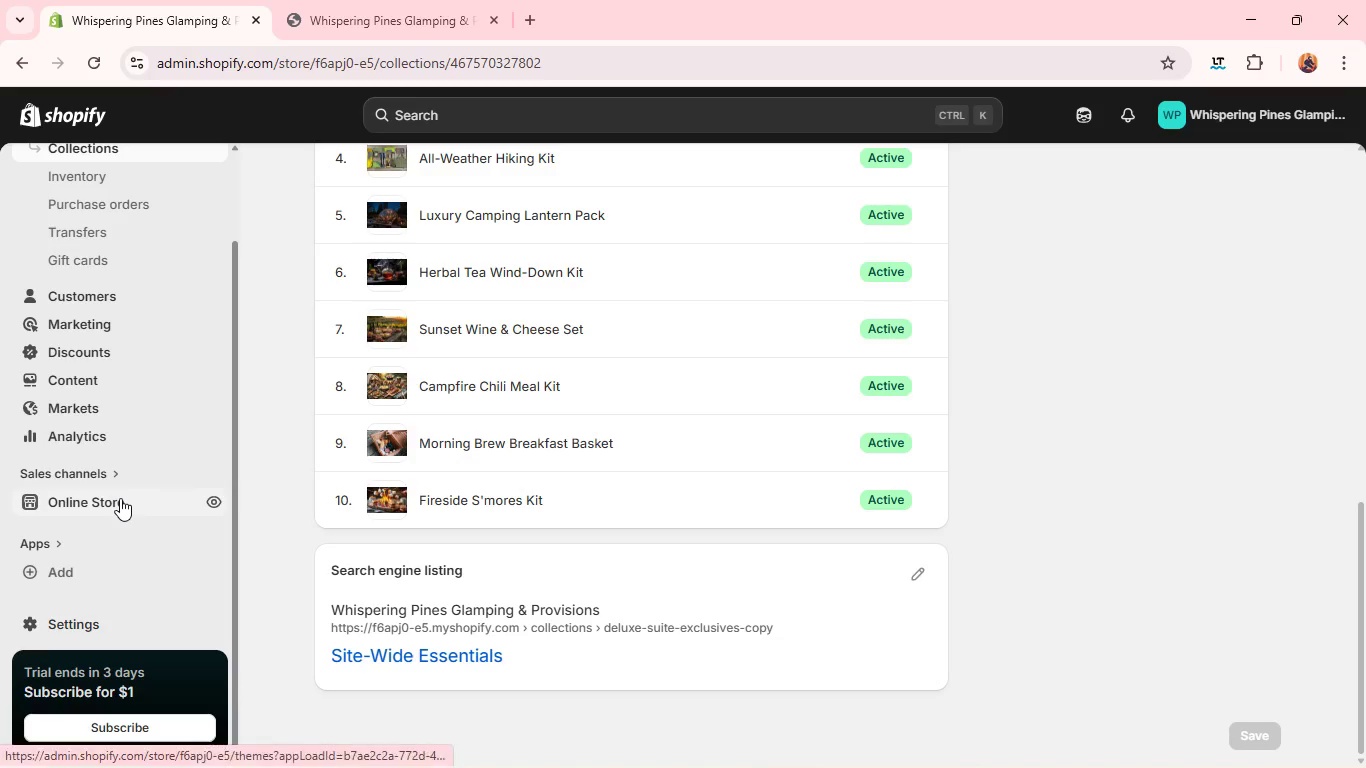 
left_click([120, 498])
 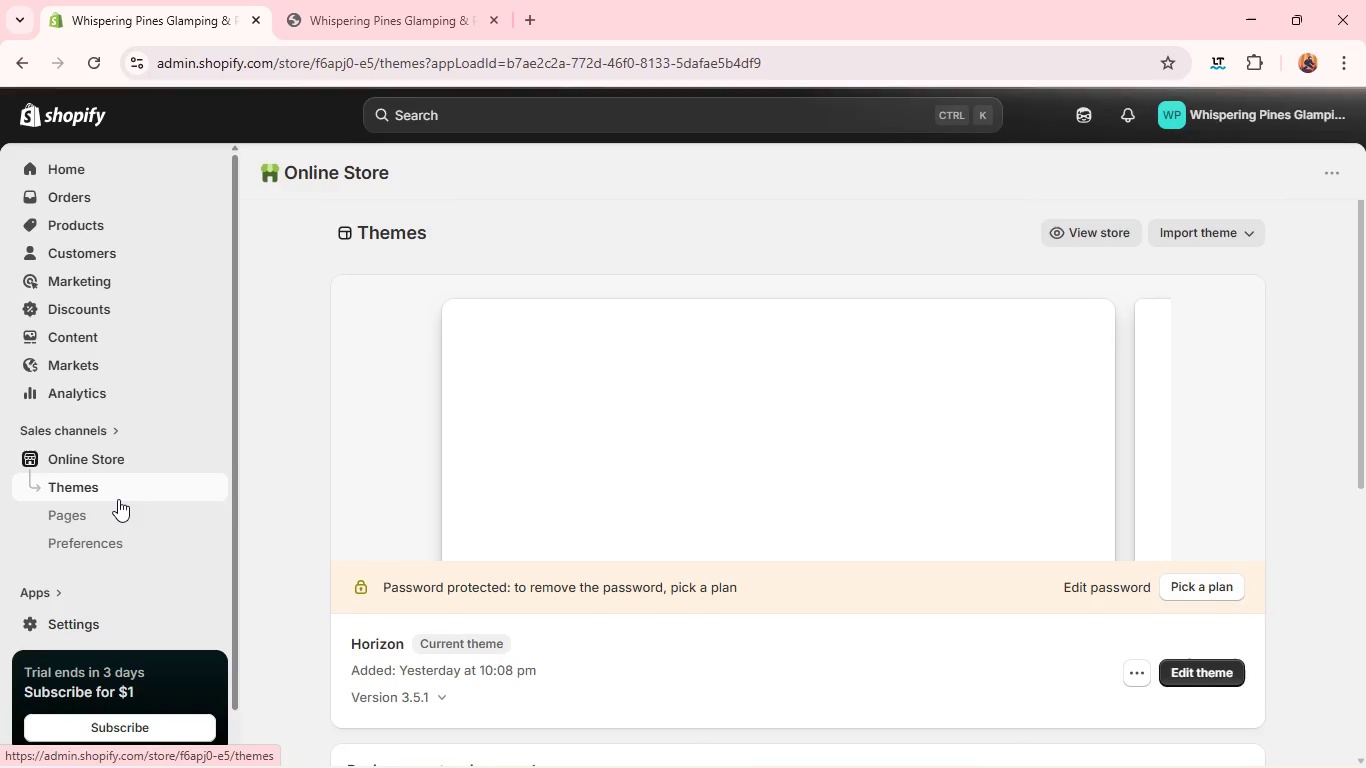 
wait(13.67)
 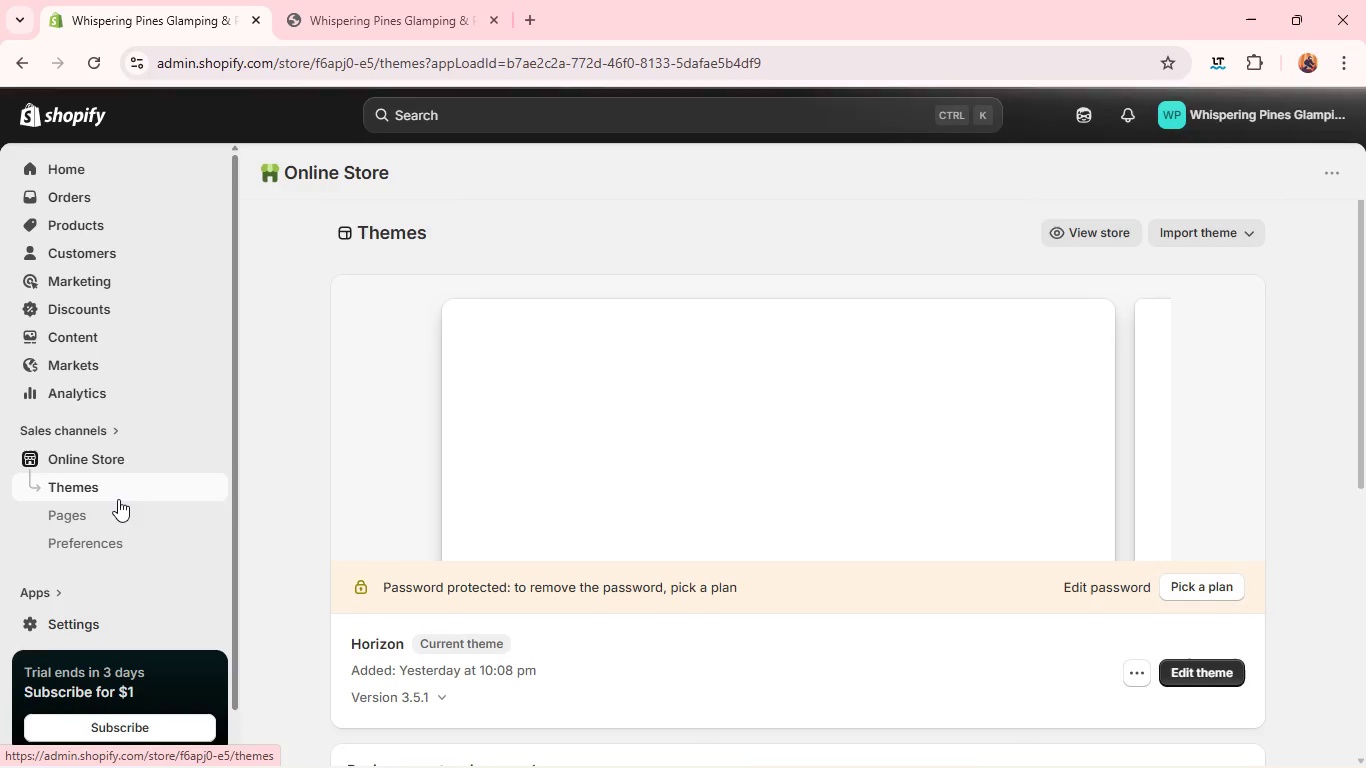 
left_click([1204, 582])
 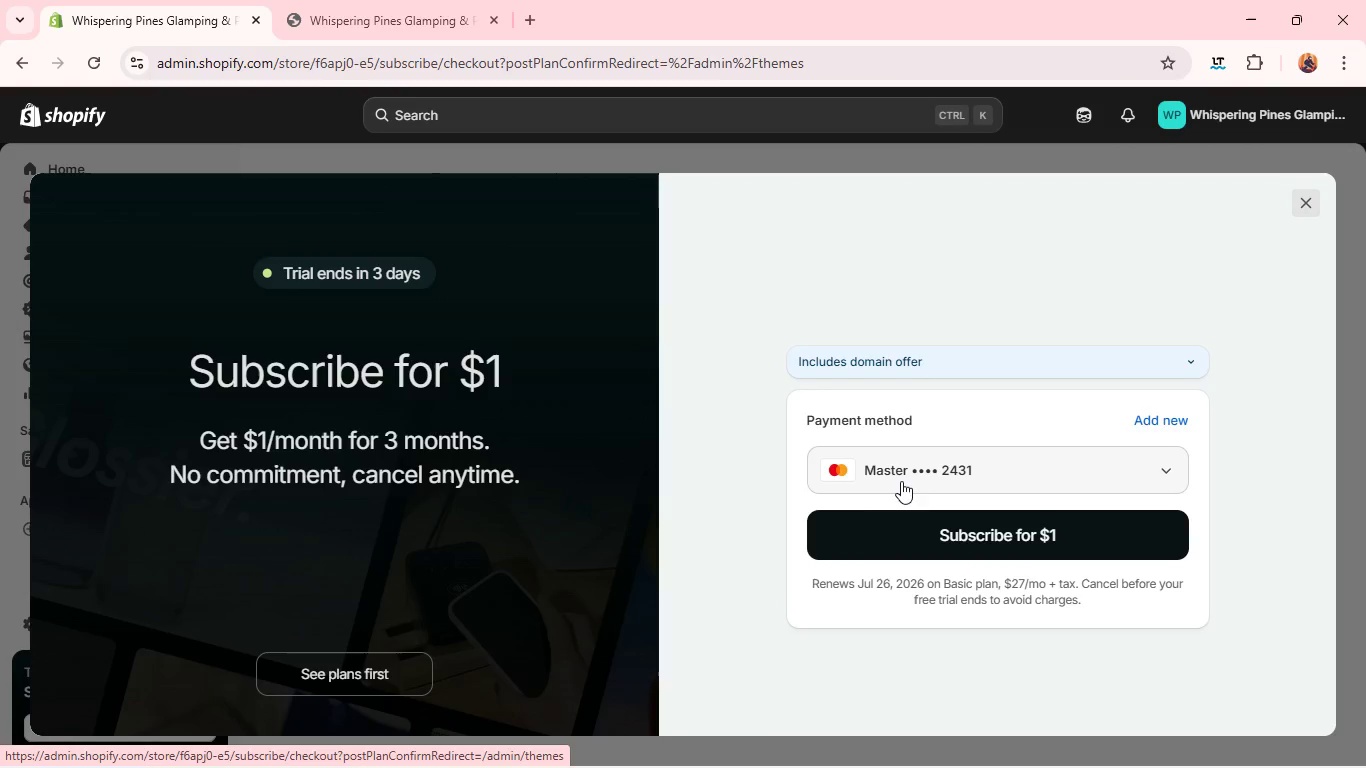 
wait(17.83)
 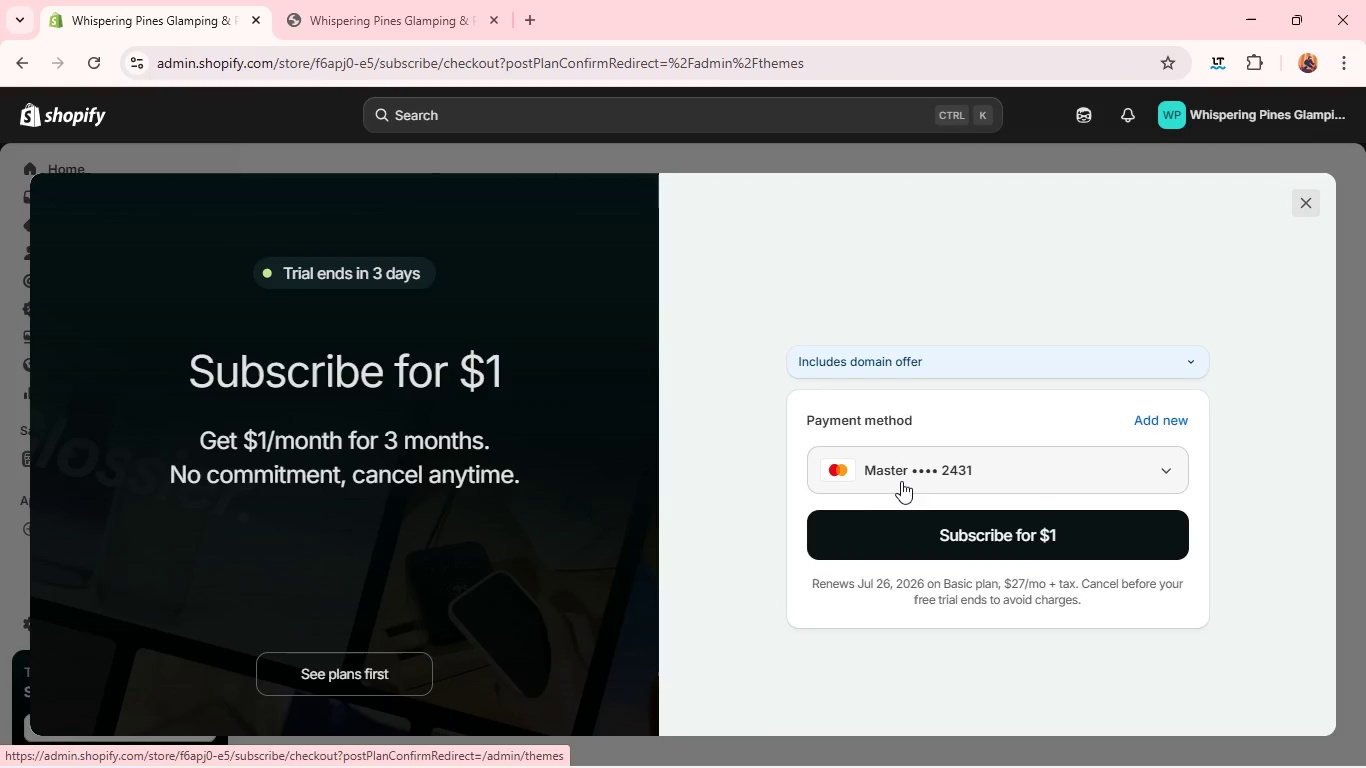 
left_click([1302, 197])
 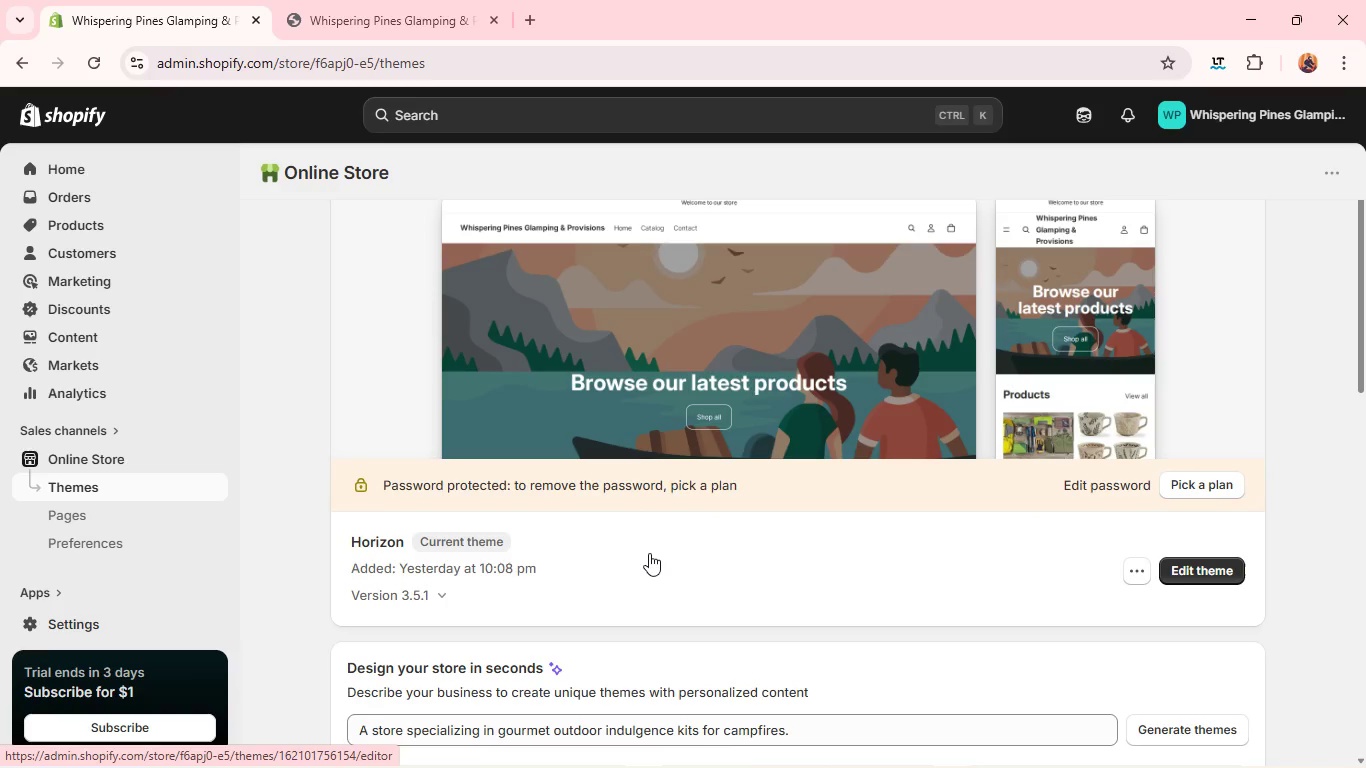 
wait(14.02)
 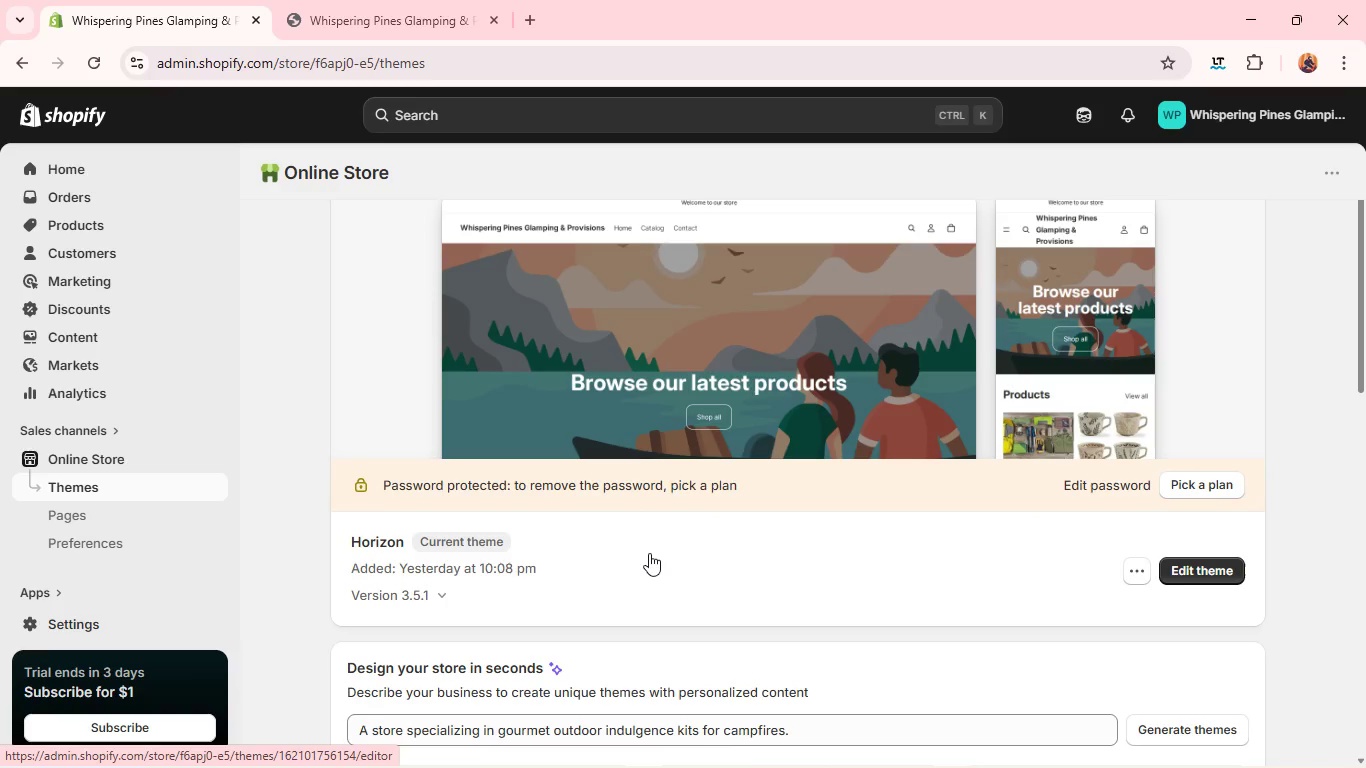 
mouse_move([504, 560])
 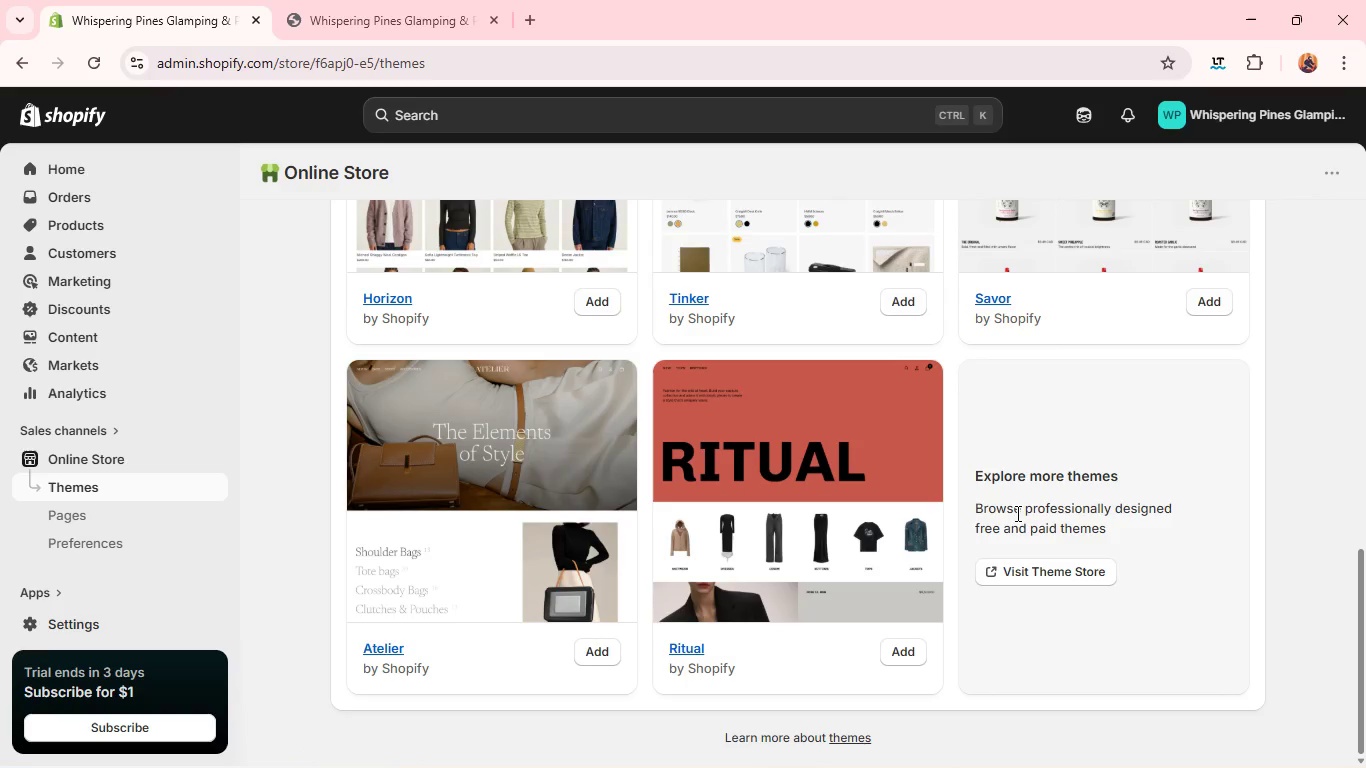 
left_click([1016, 513])
 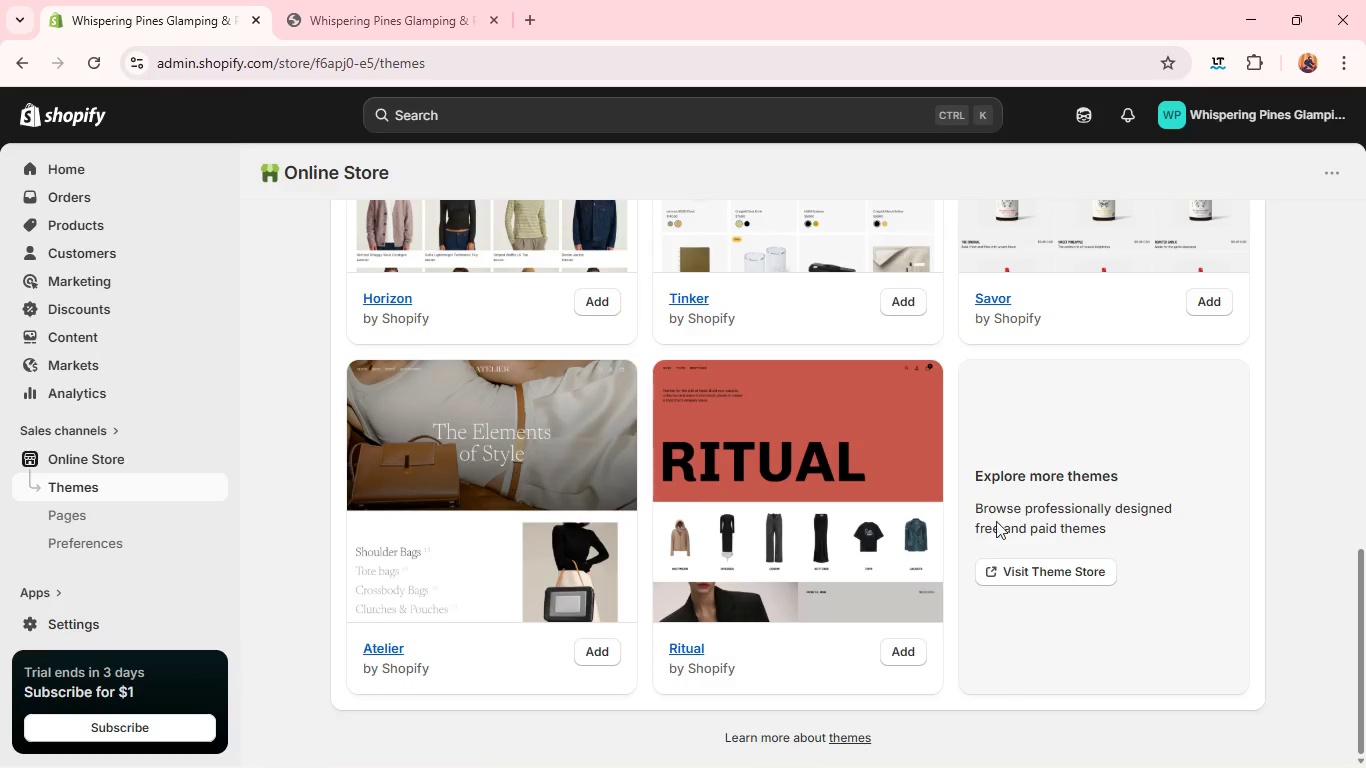 
wait(6.5)
 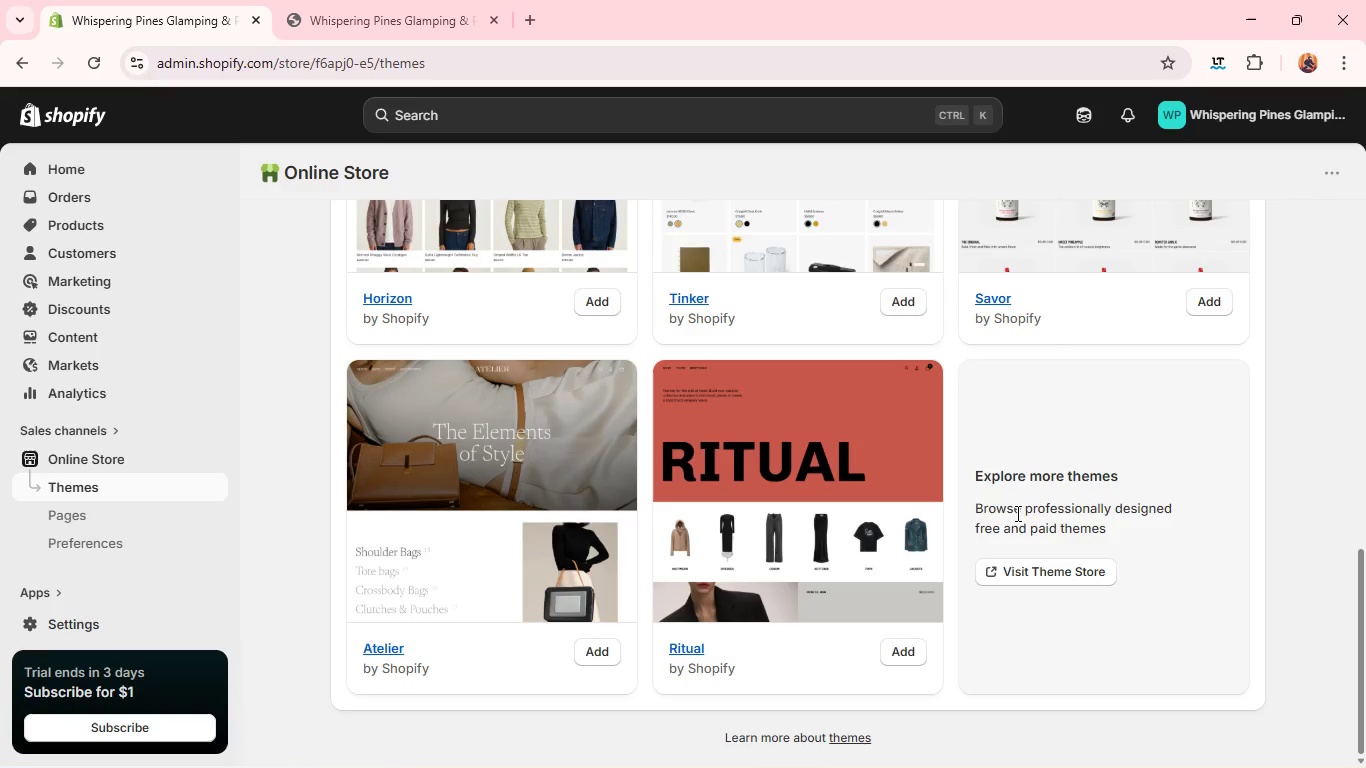 
left_click([1028, 583])
 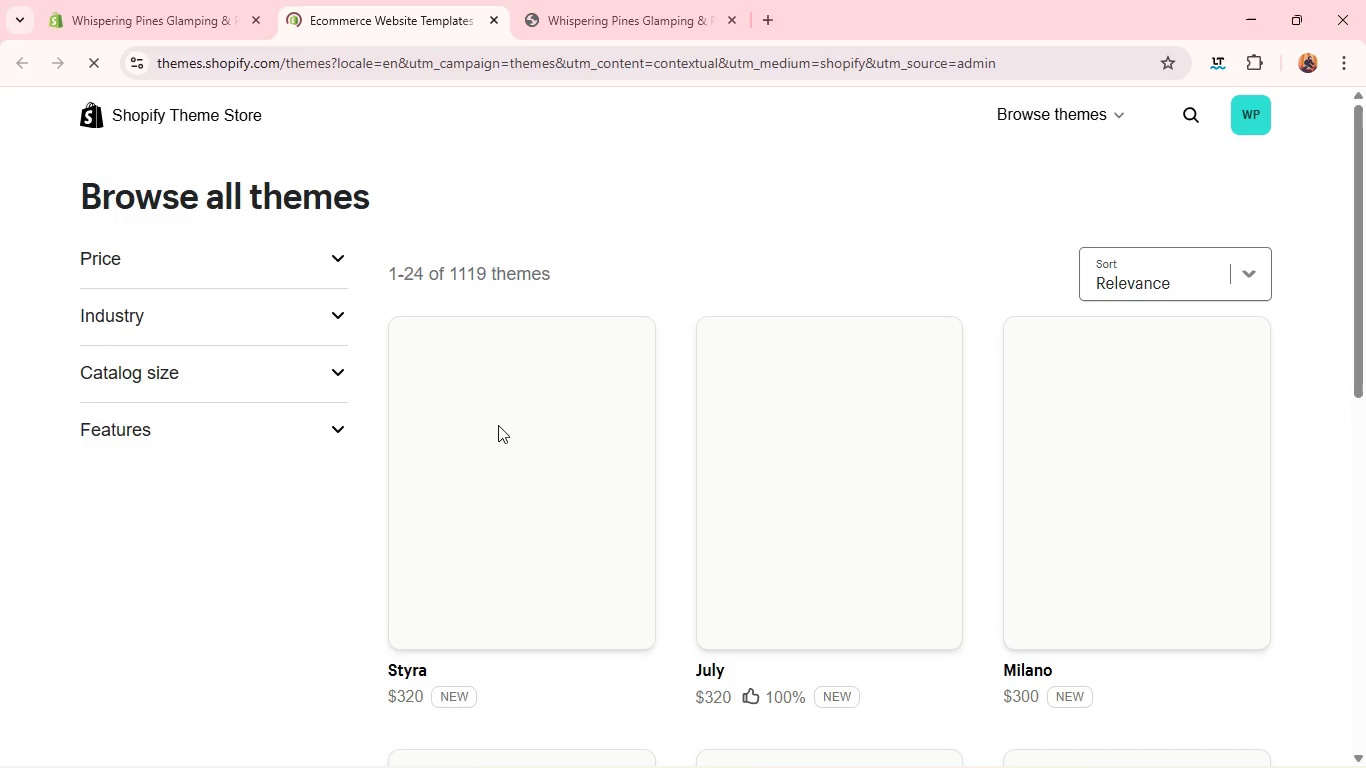 
left_click([238, 254])
 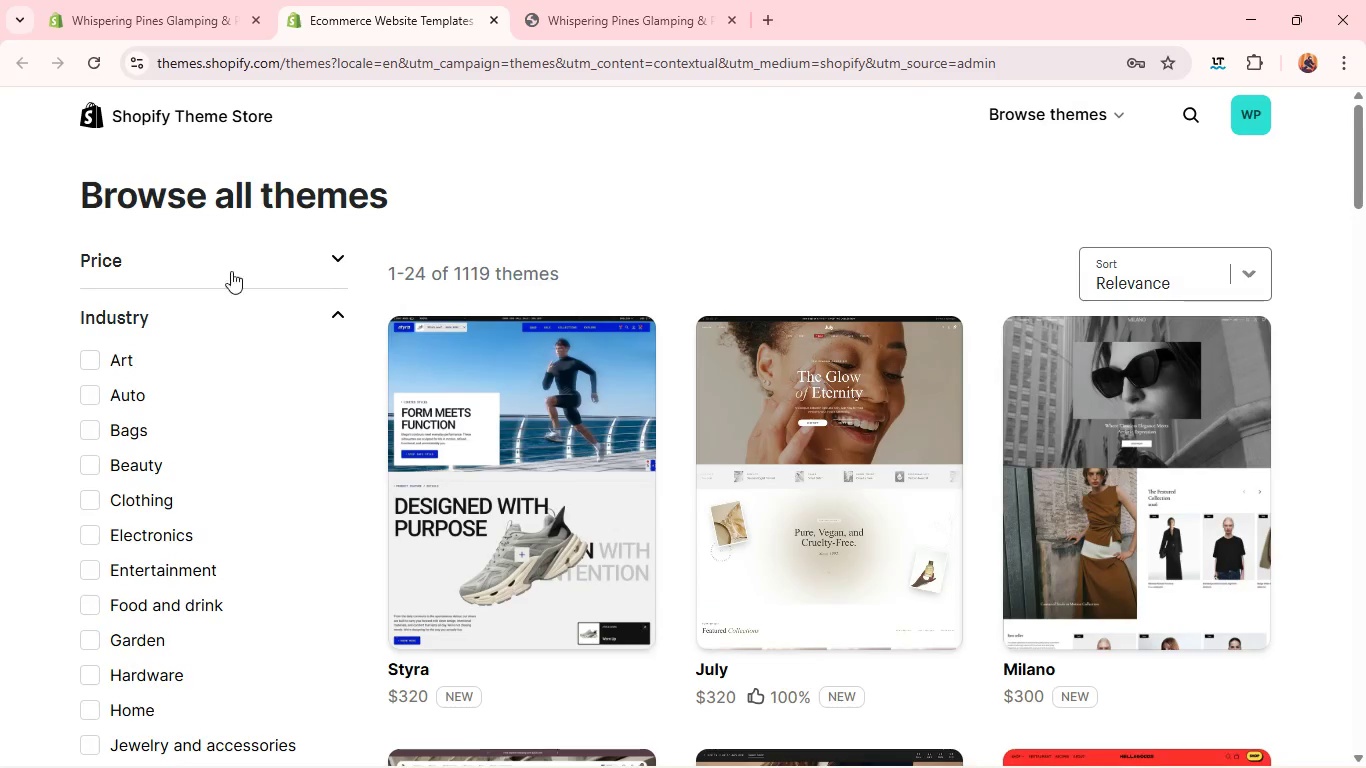 
left_click([230, 276])
 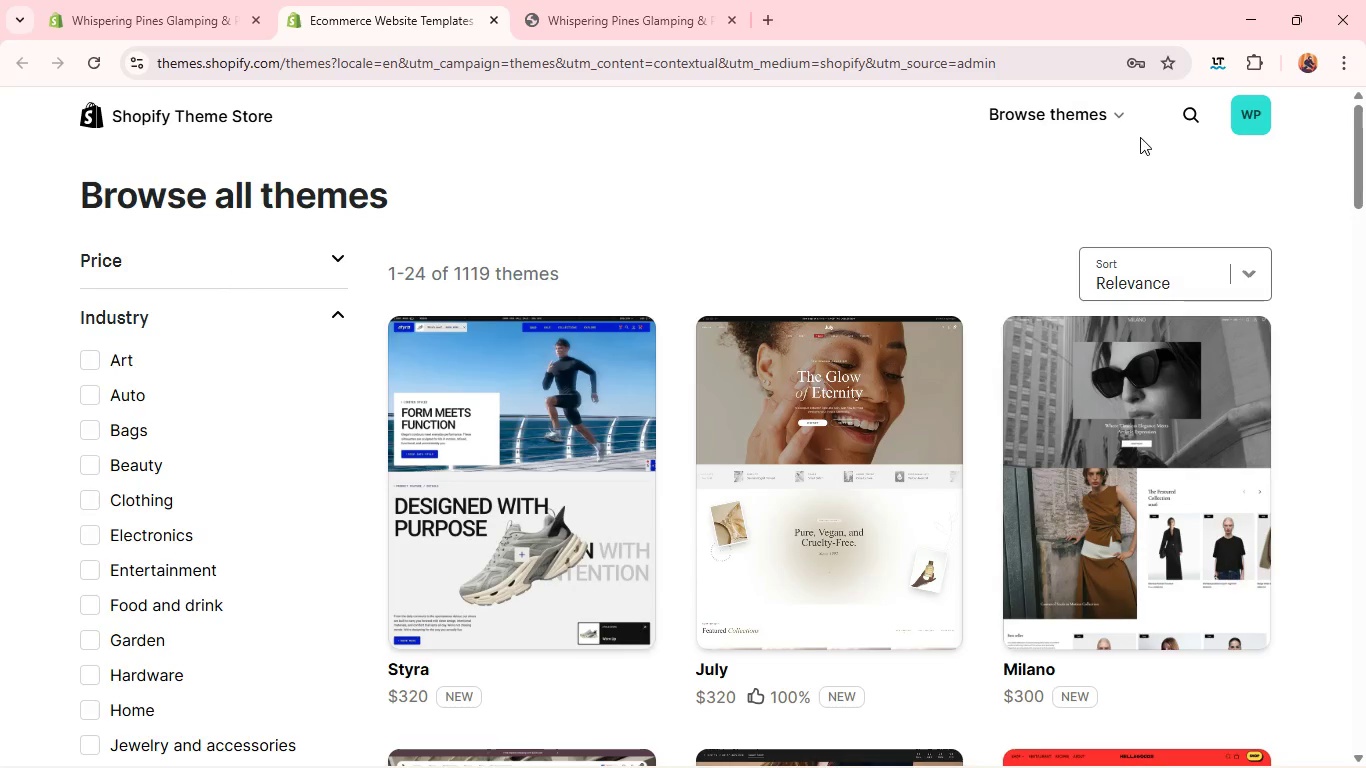 
left_click([1190, 113])
 